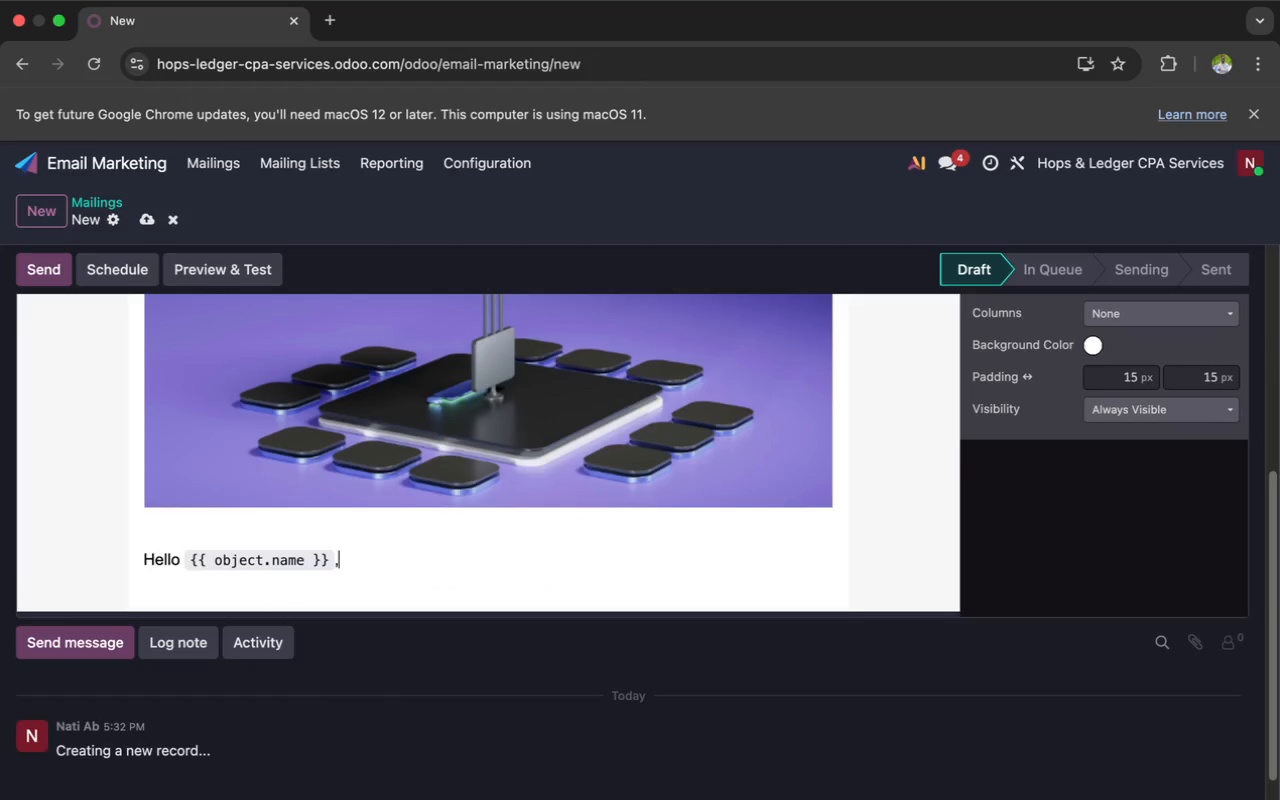 
key(Enter)
 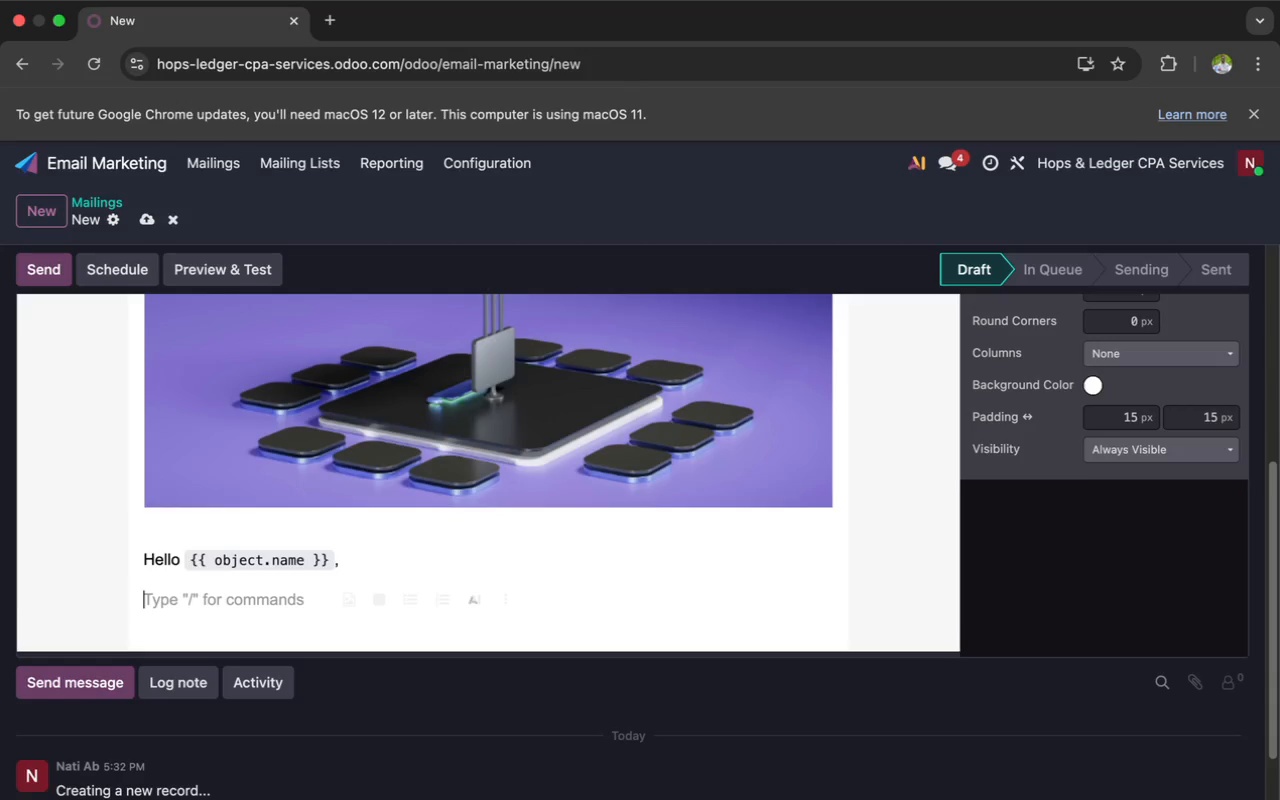 
type(As more `{{)
 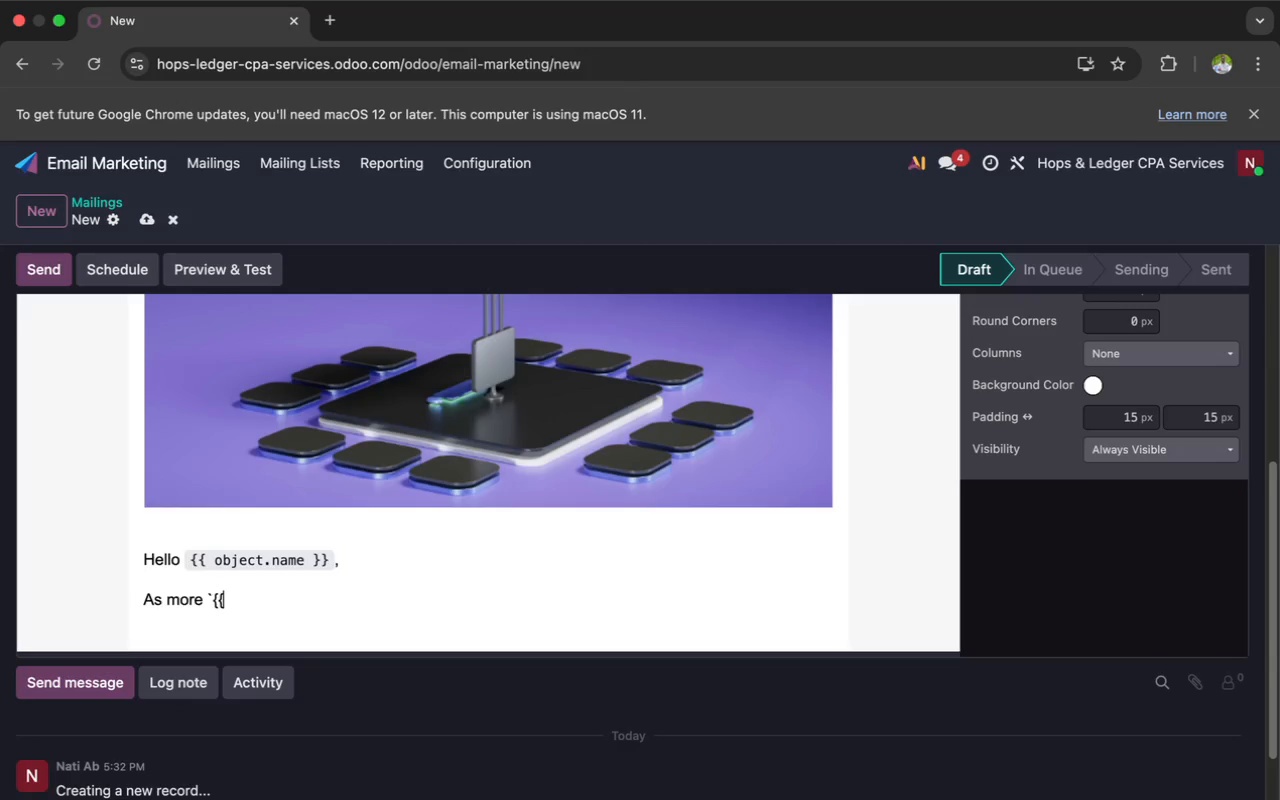 
type(object.industry }}` organizati)
 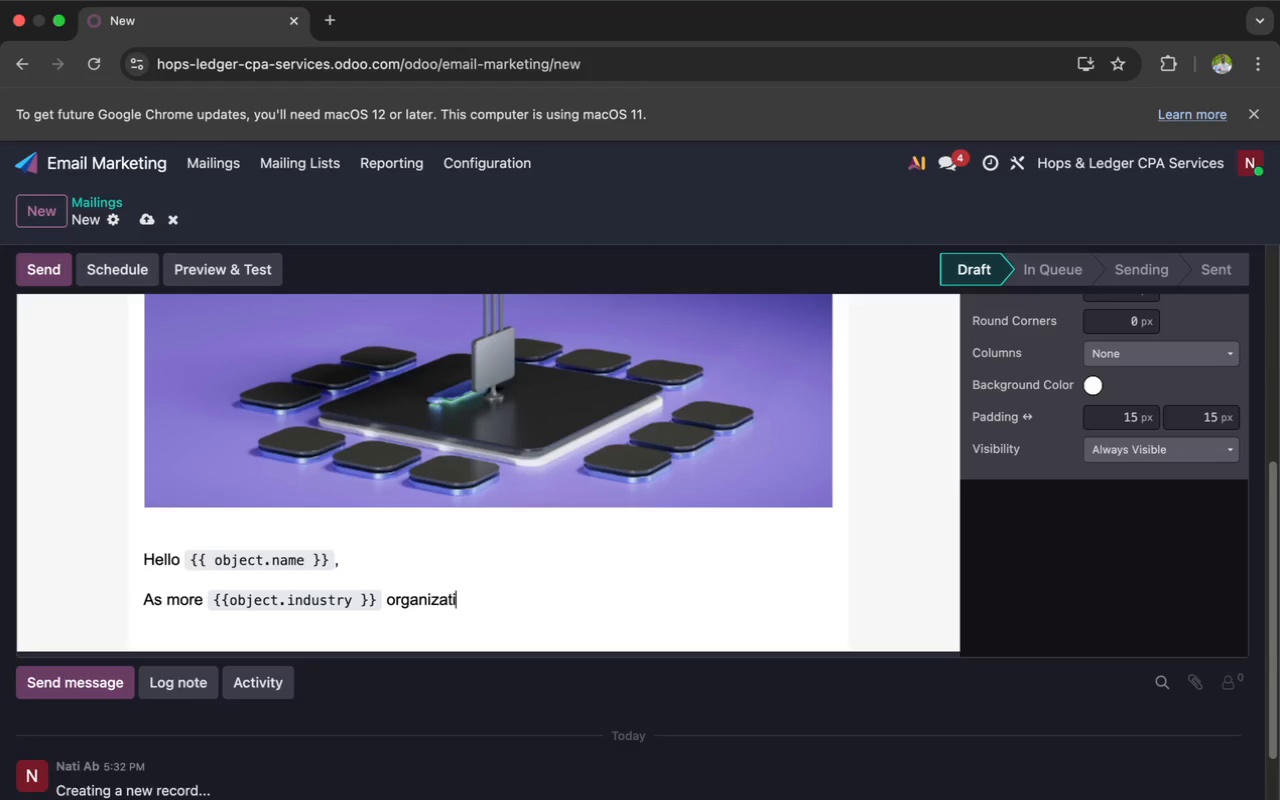 
type(ons adopt clou)
 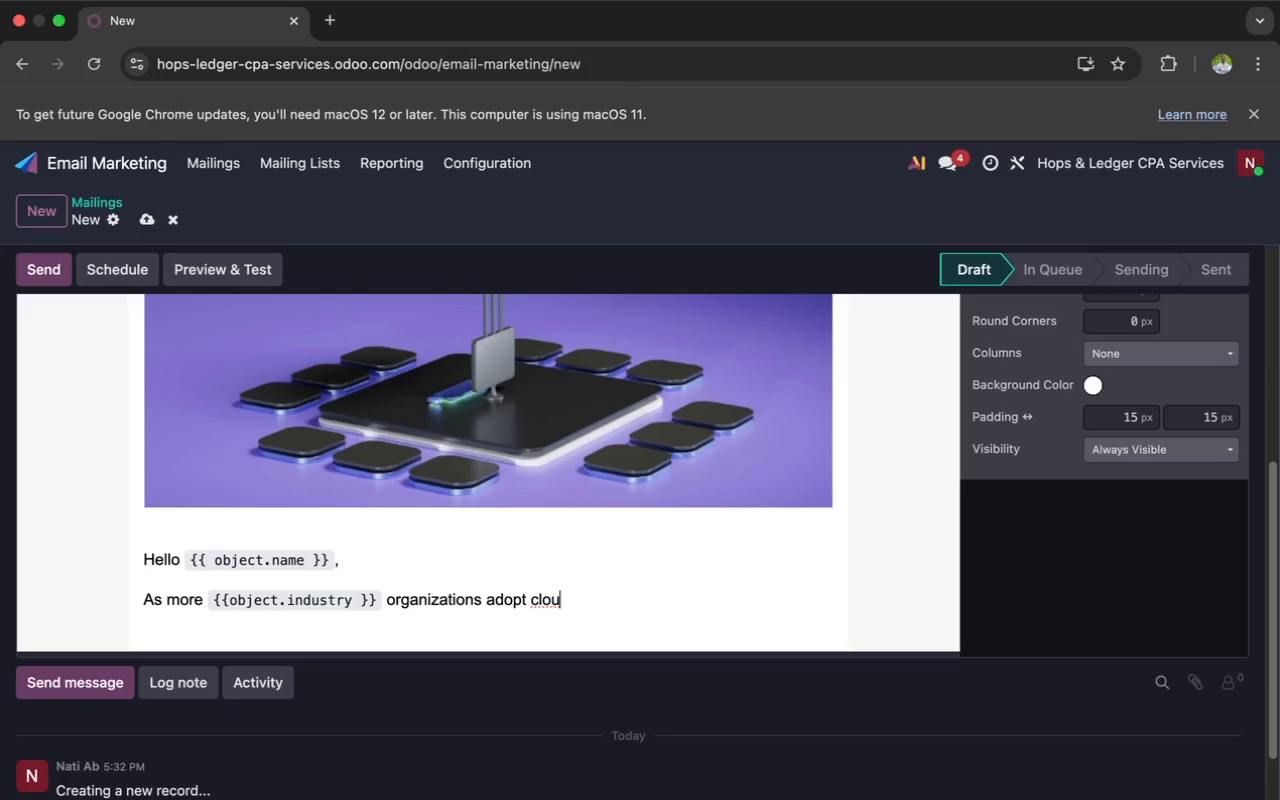 
wait(29.46)
 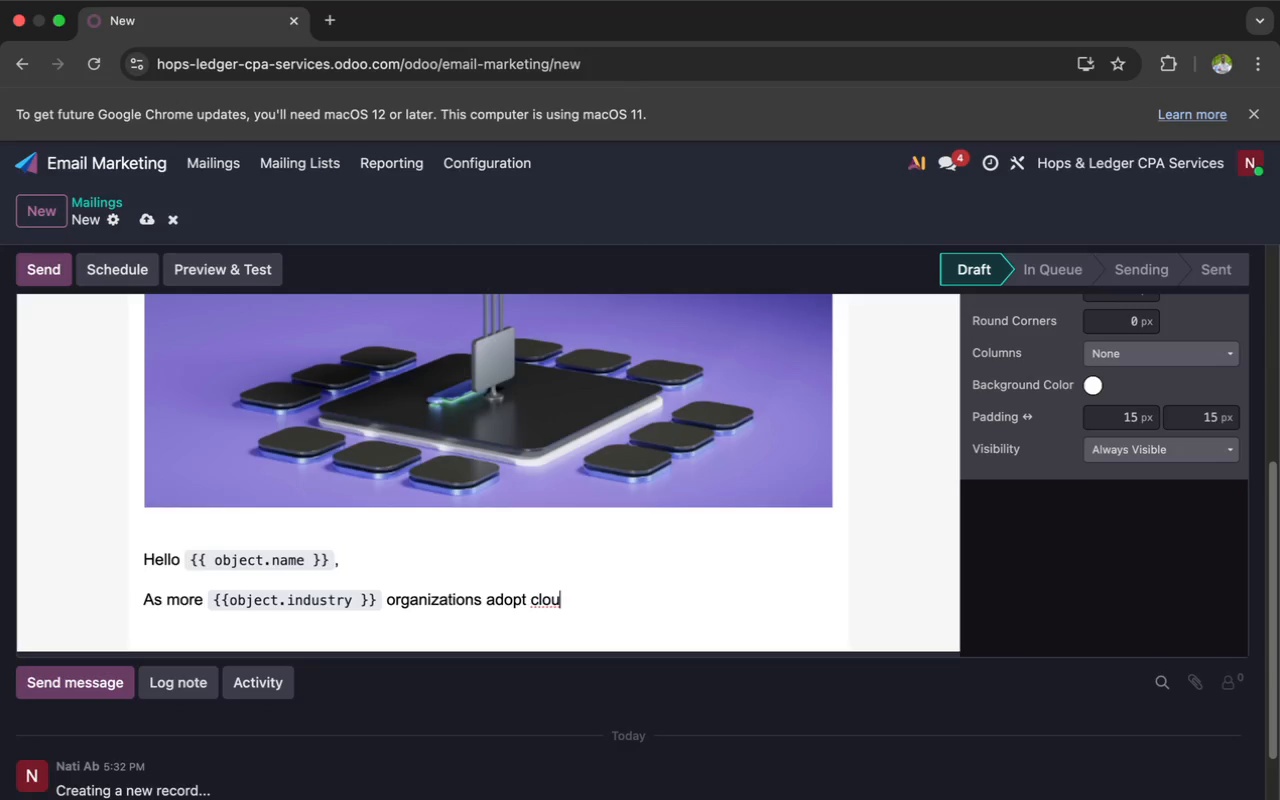 
type(d based systems, secure infrastru)
 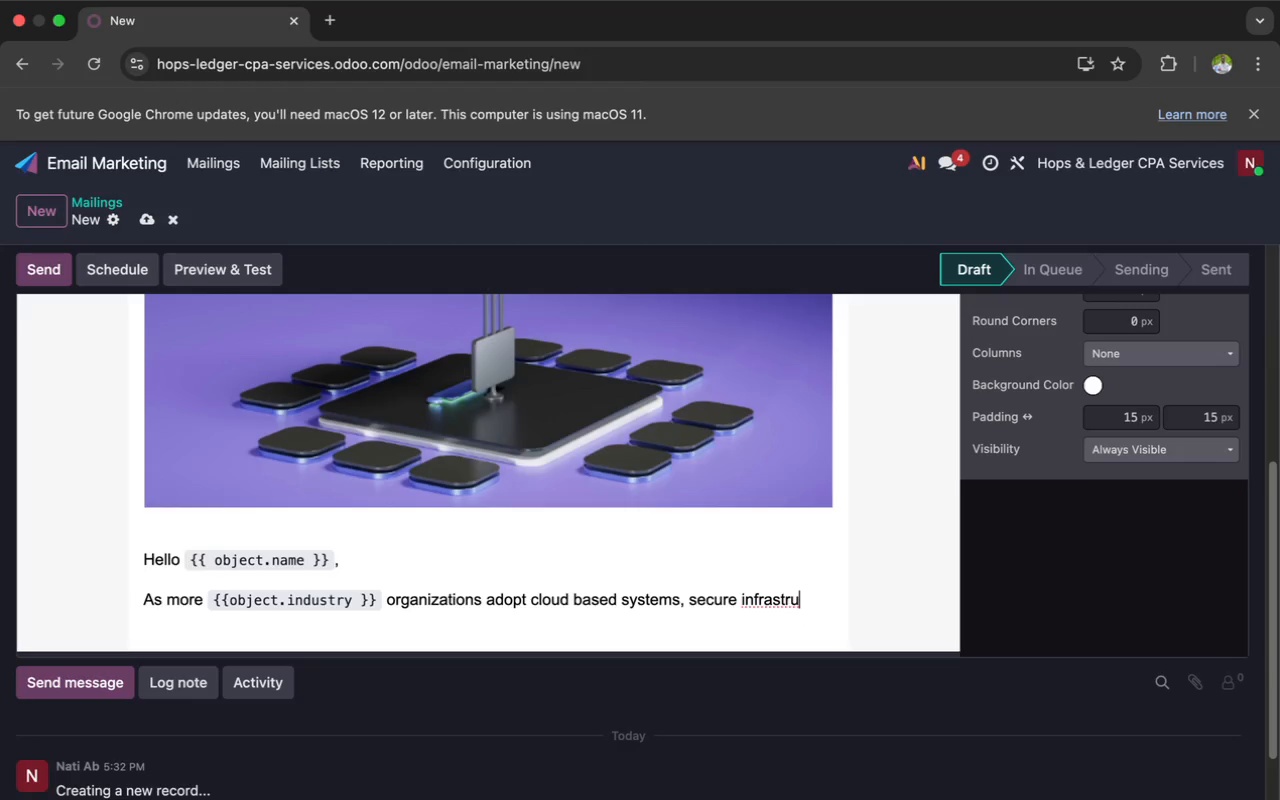 
type(cture has become )
 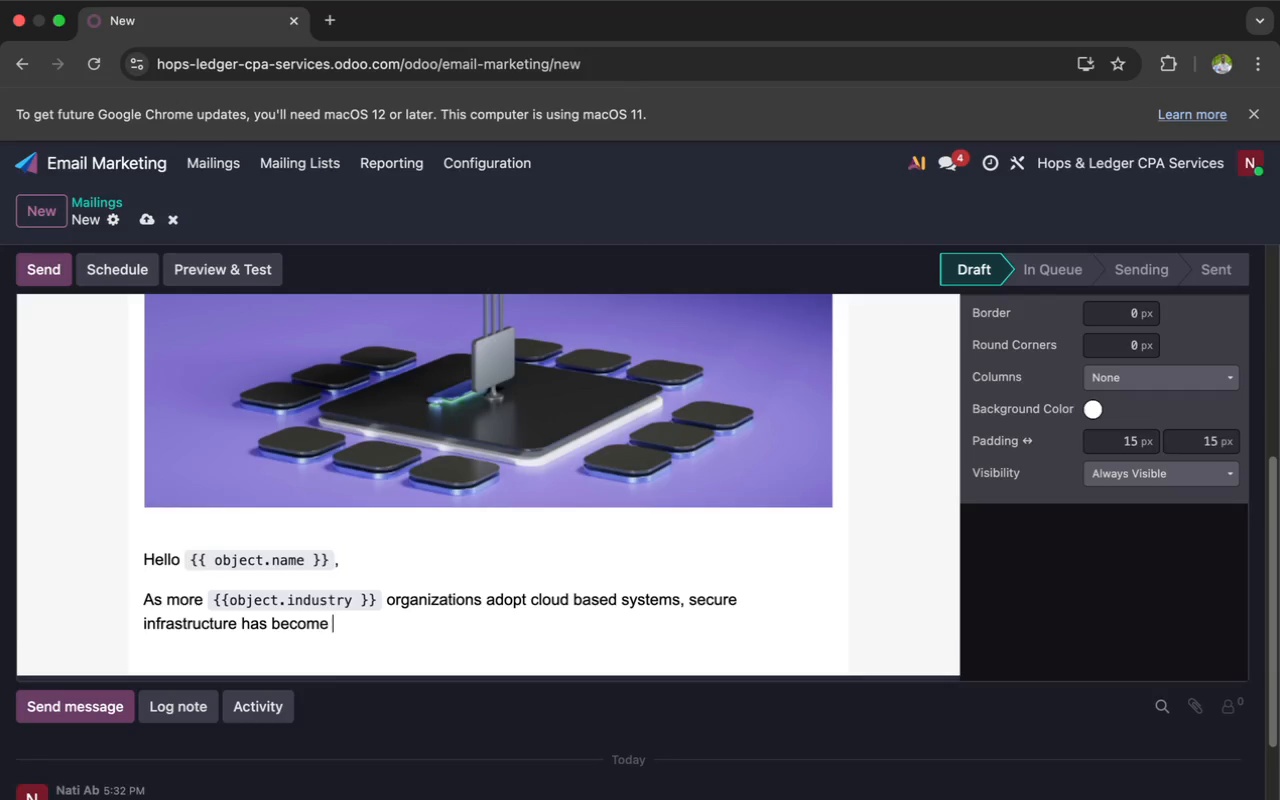 
type(essen)
 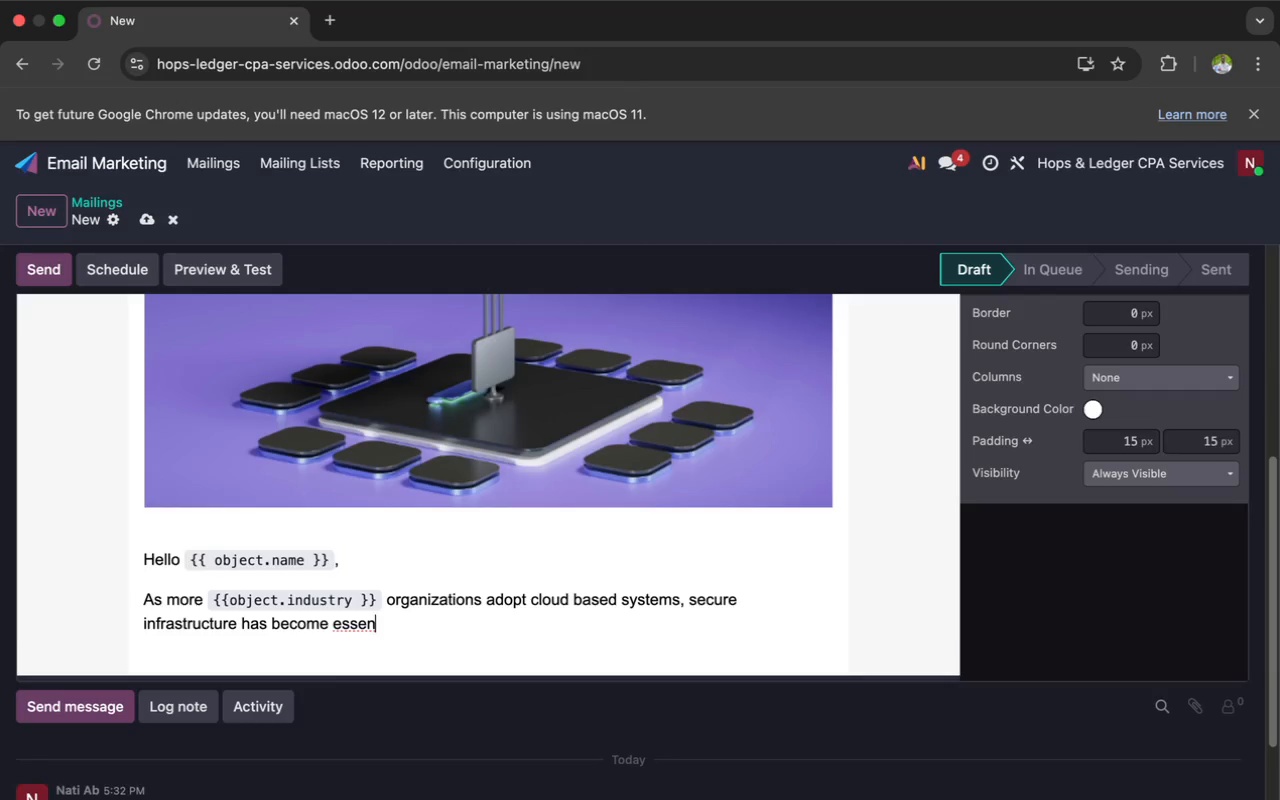 
wait(36.57)
 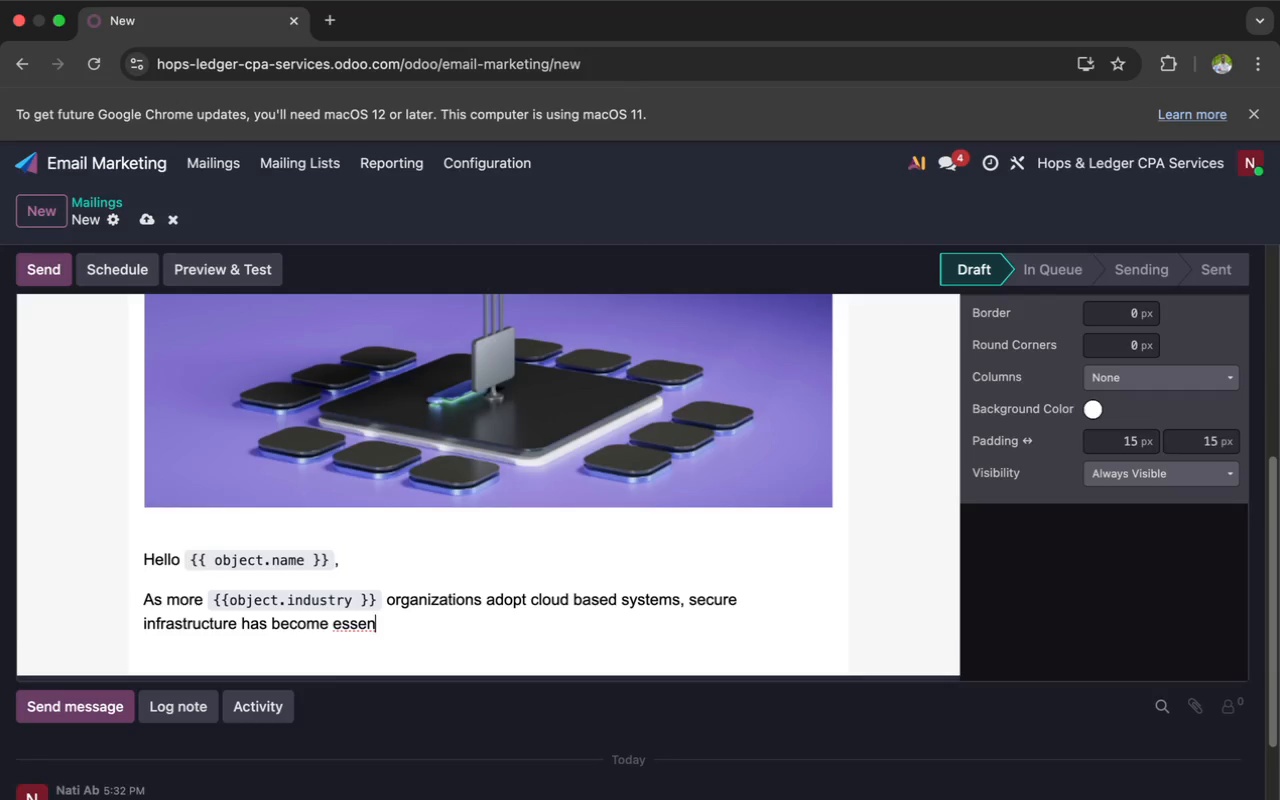 
type(tial )
 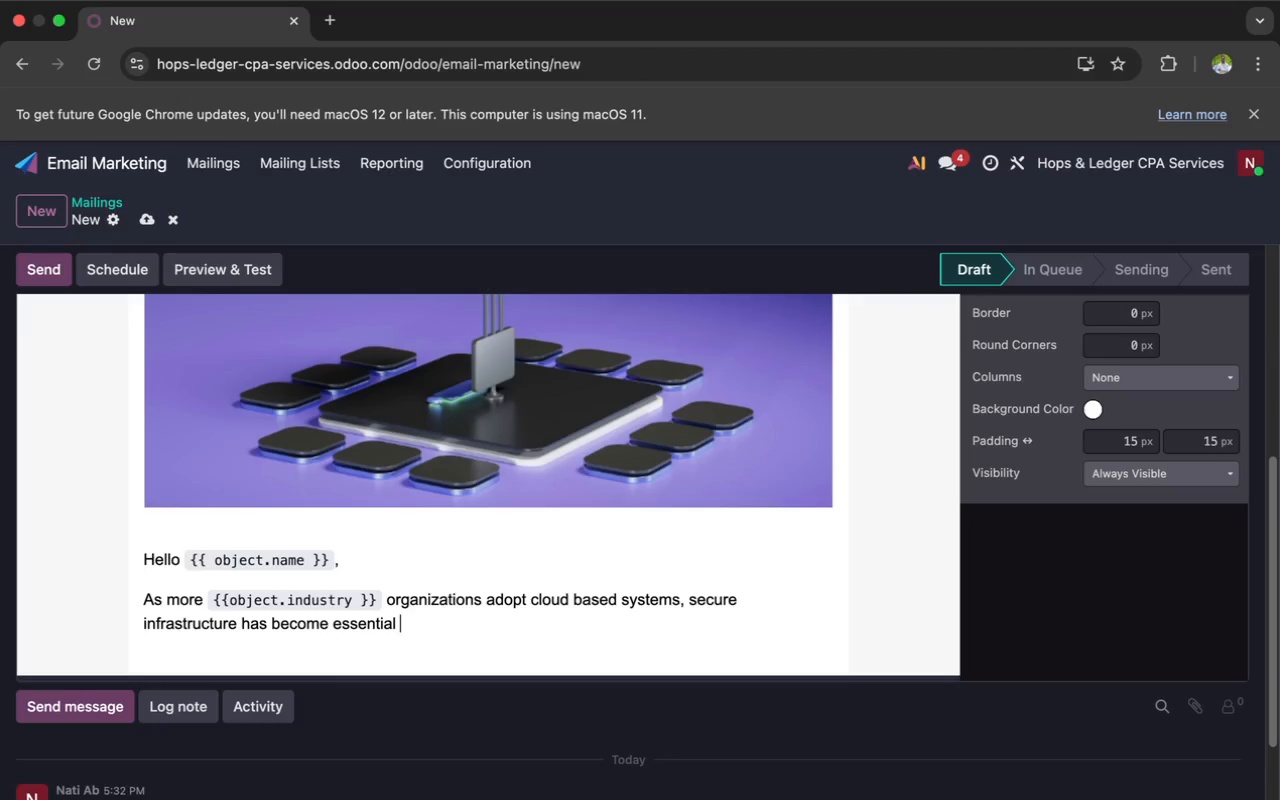 
type(for protec)
 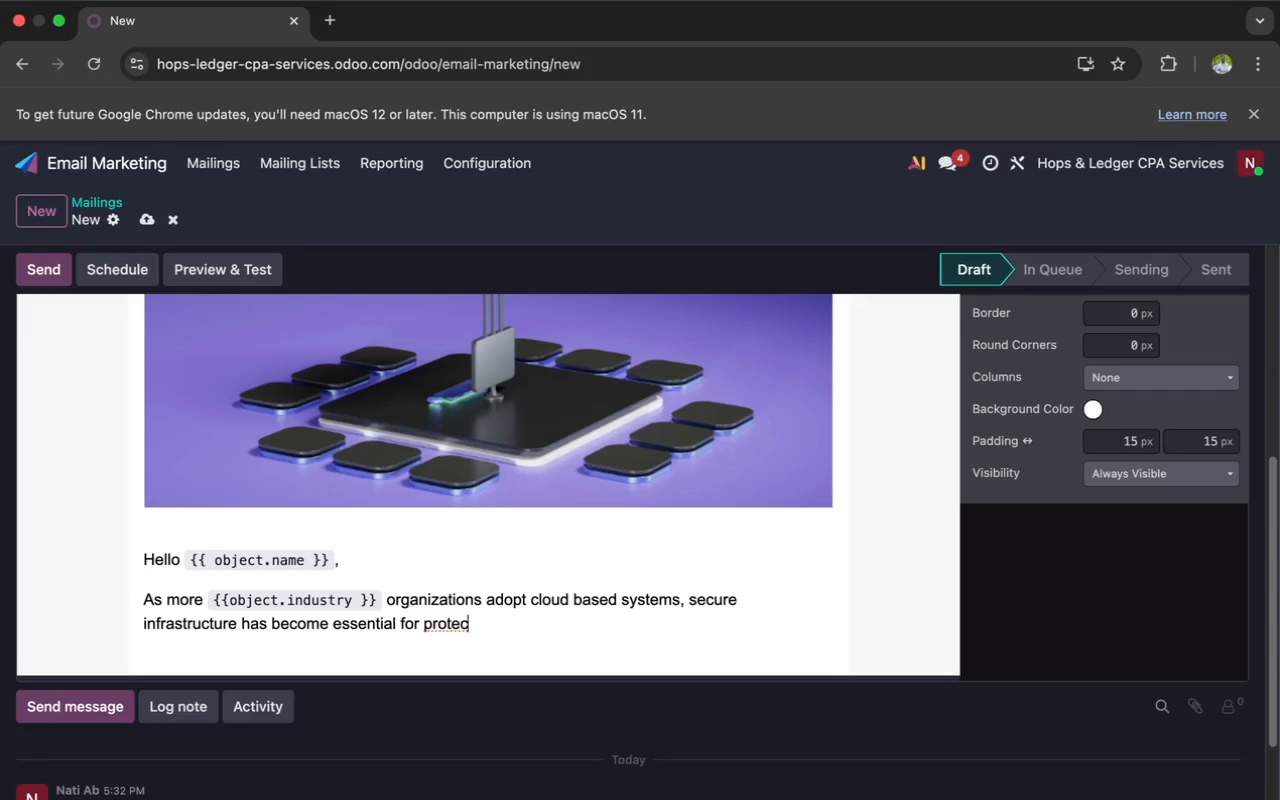 
wait(5.38)
 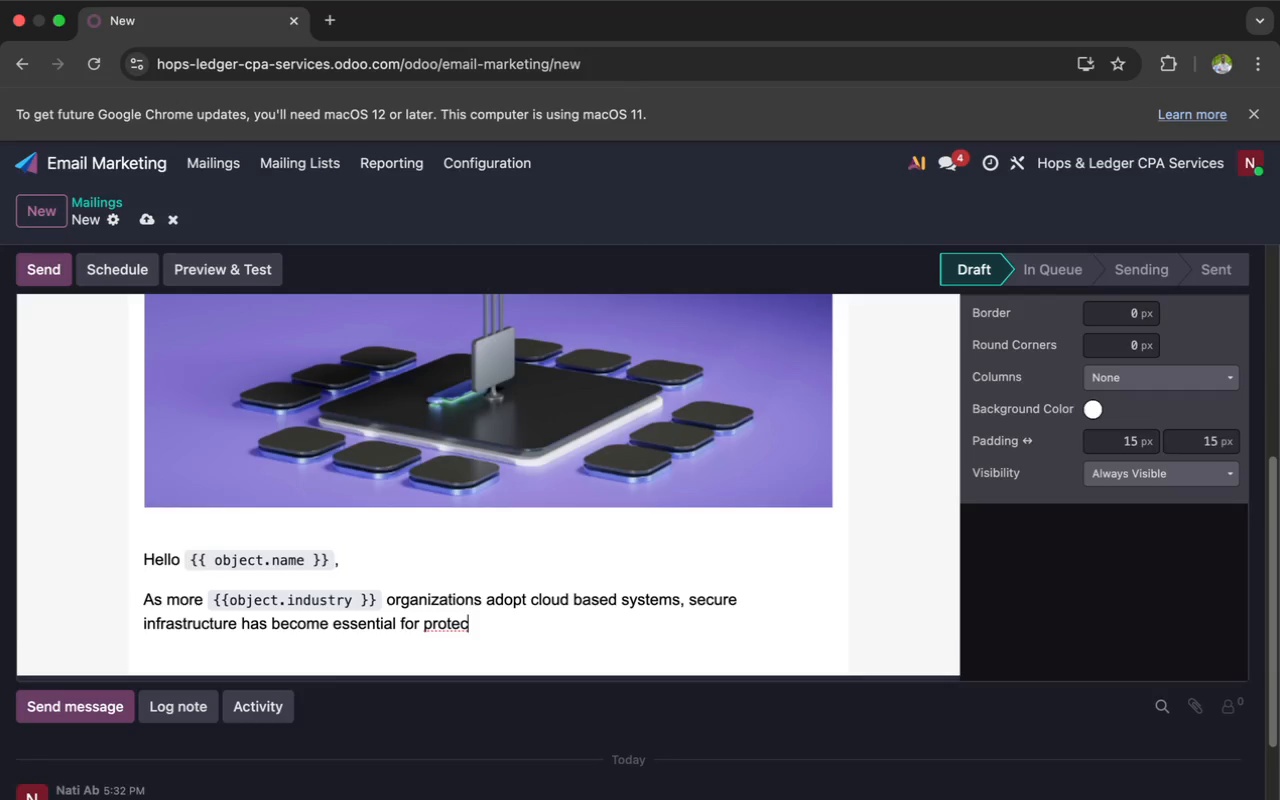 
key(T)
 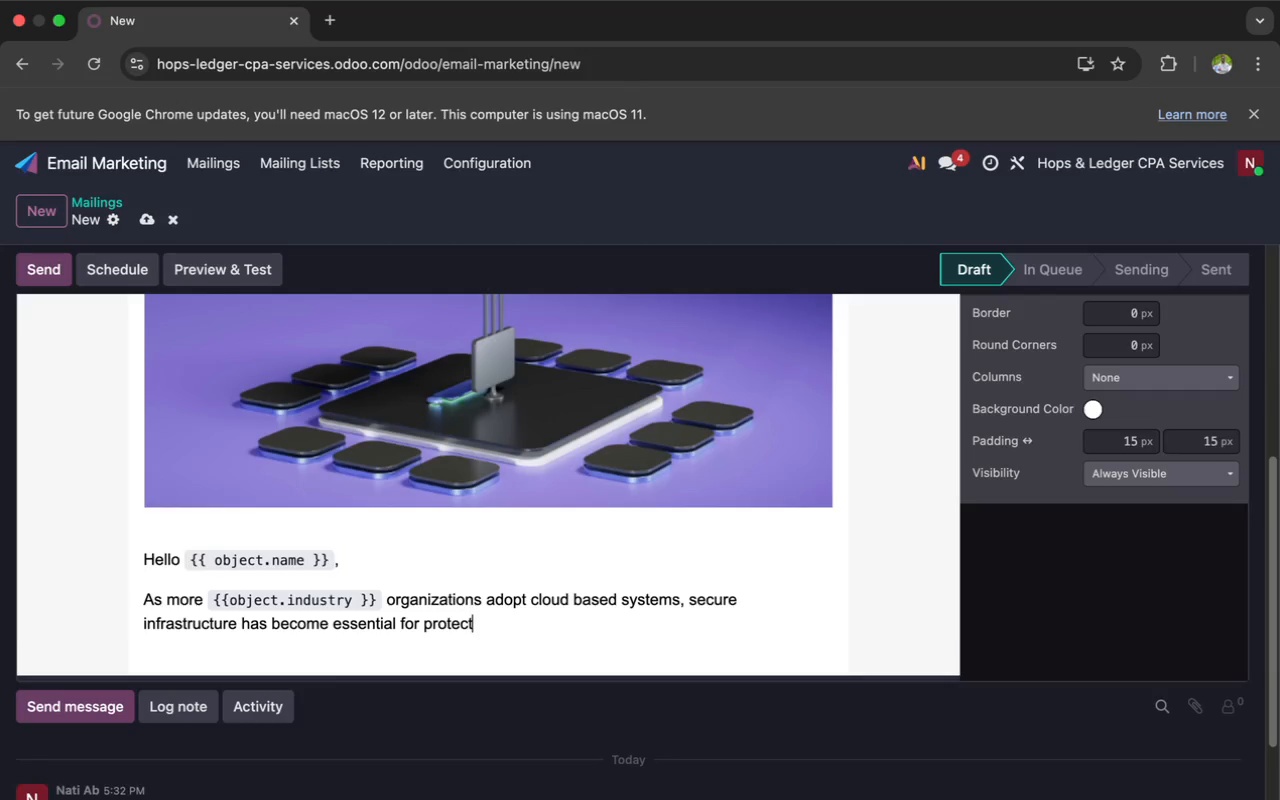 
wait(11.1)
 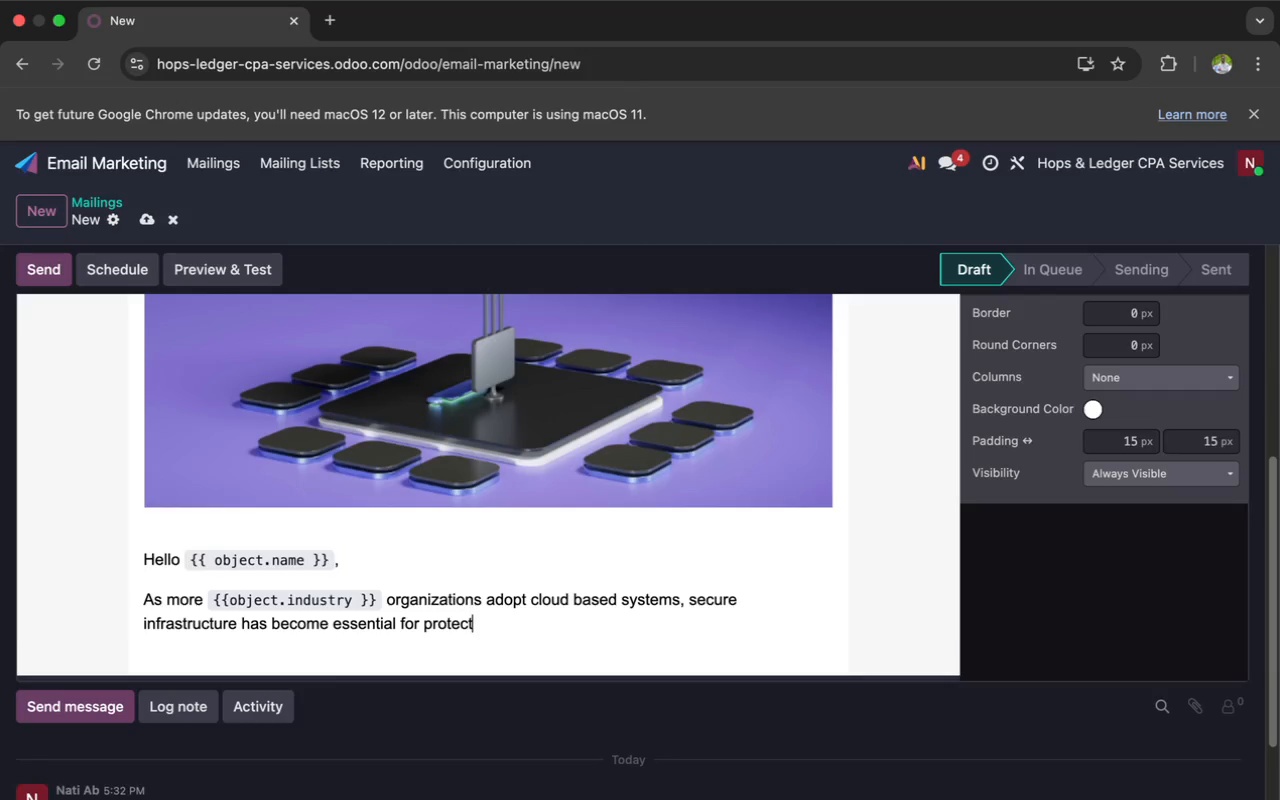 
type(ing confidential data and )
 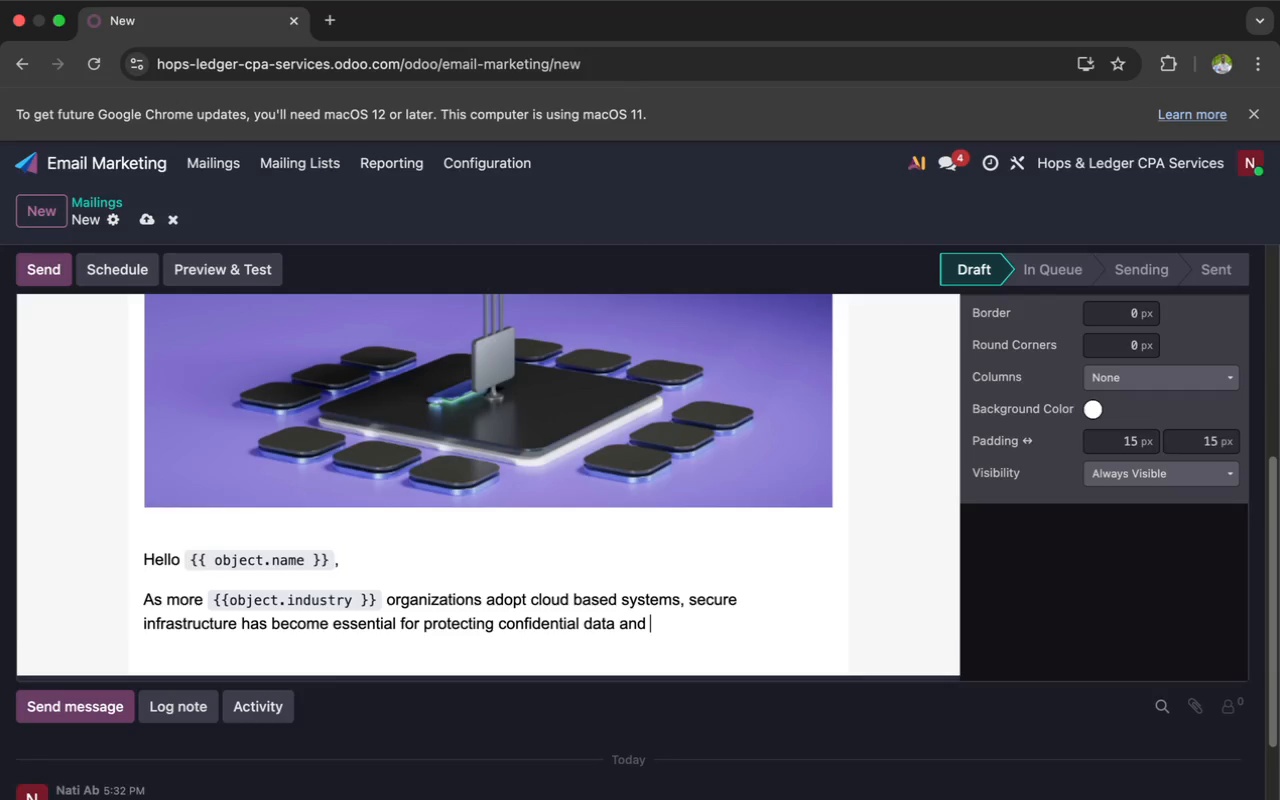 
wait(12.3)
 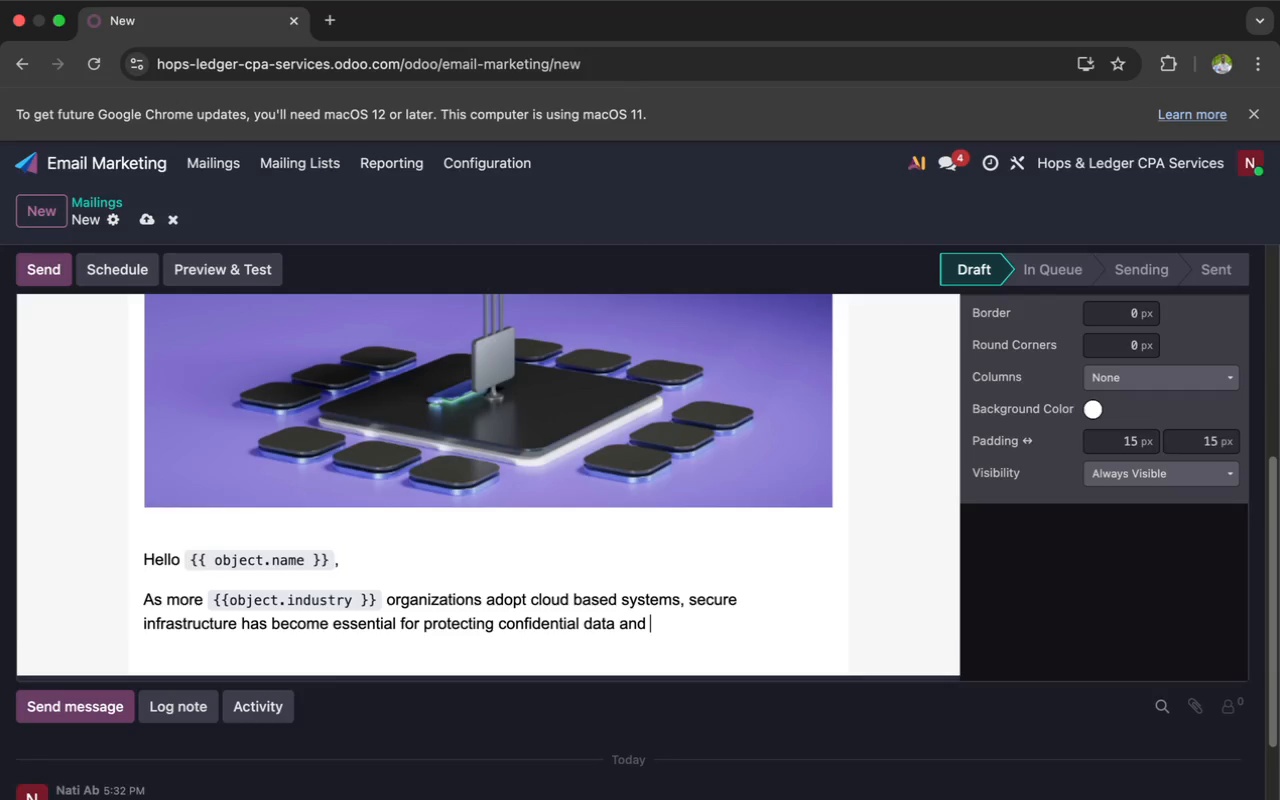 
type(supporting remote)
 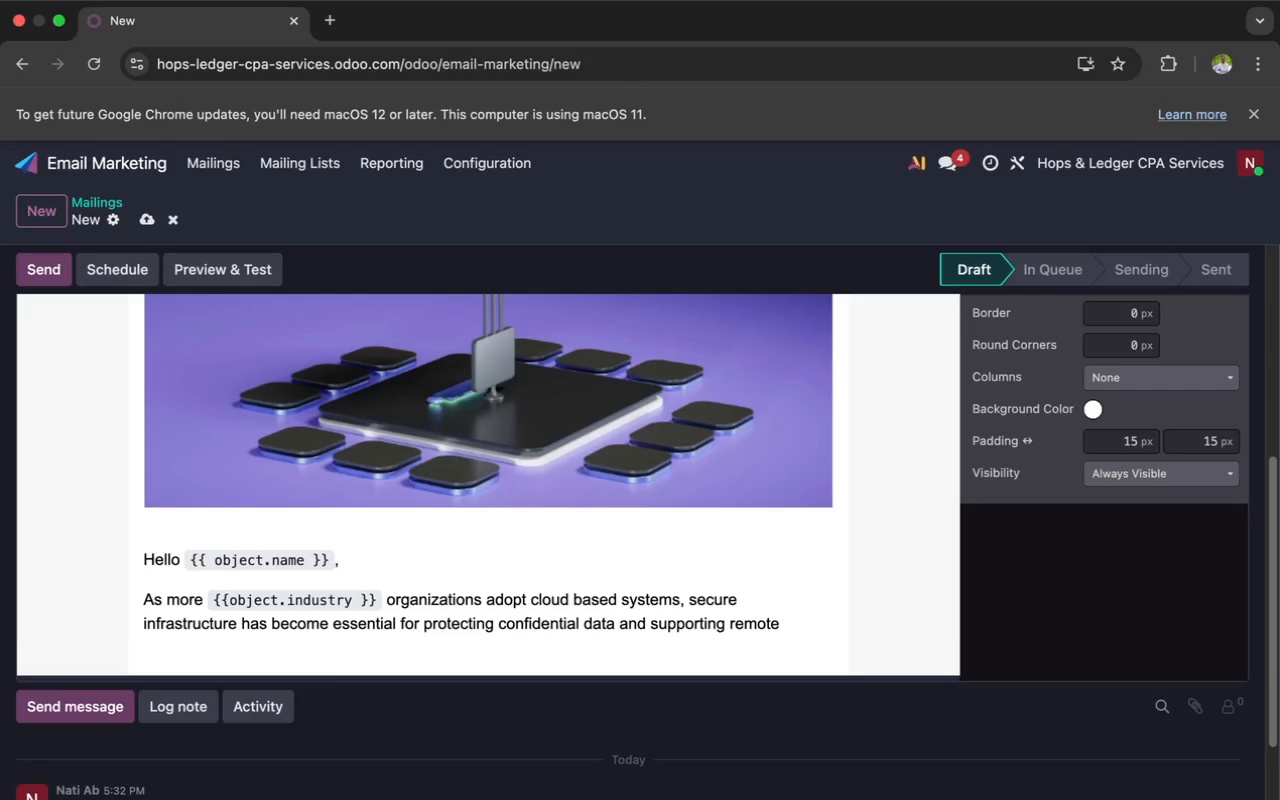 
wait(13.83)
 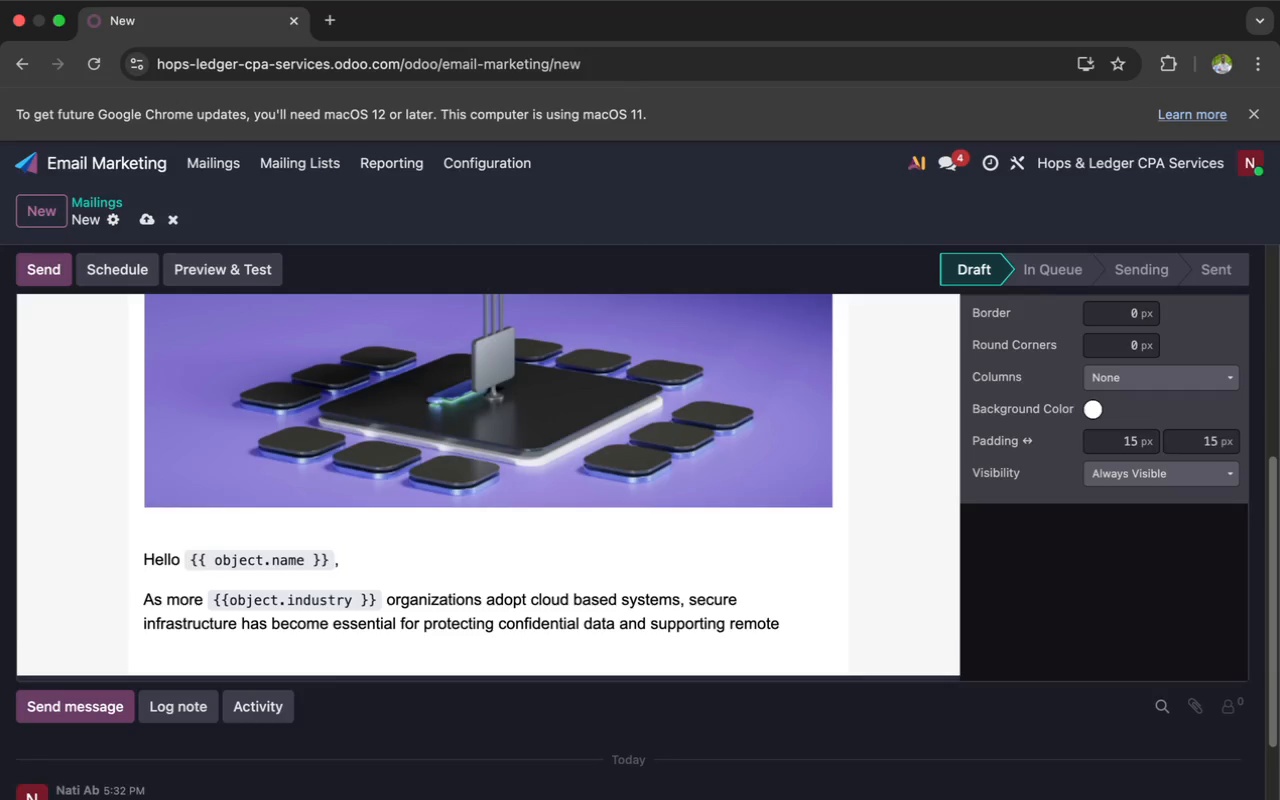 
type( operations.)
 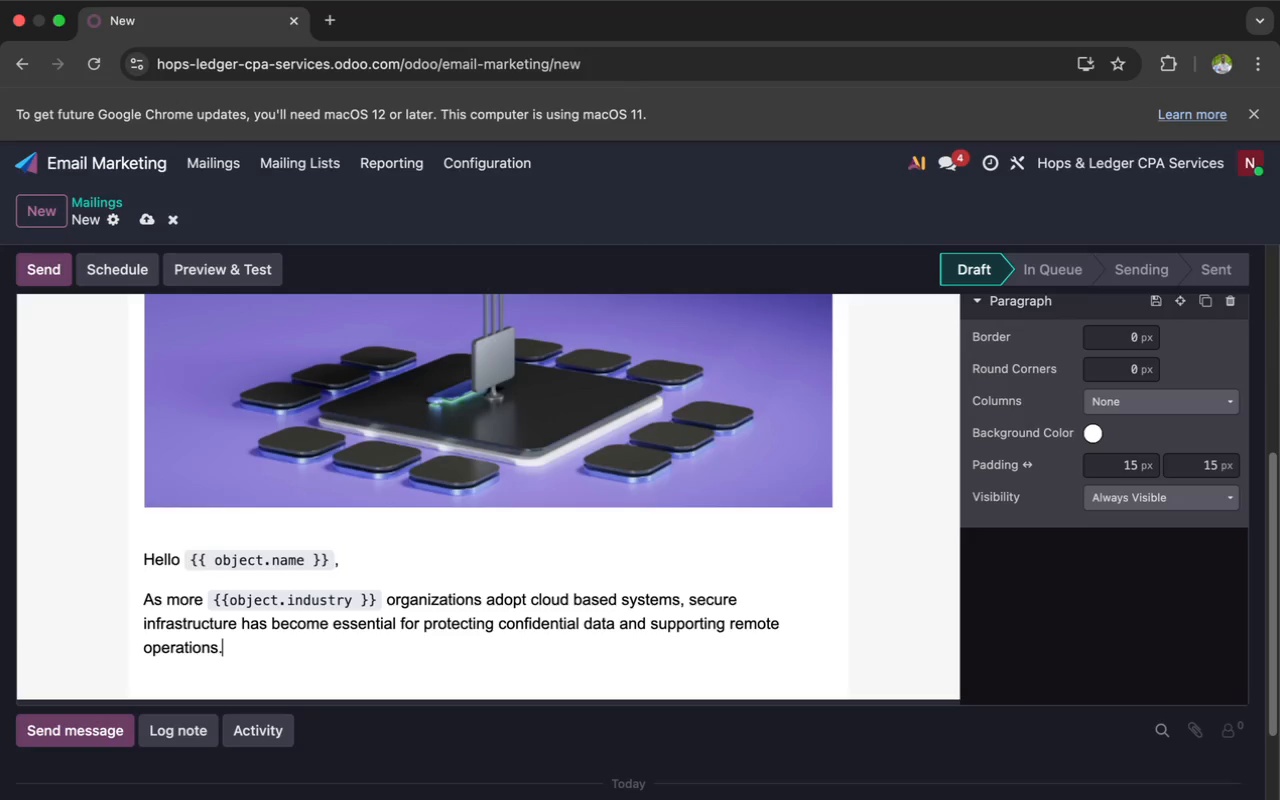 
key(Enter)
 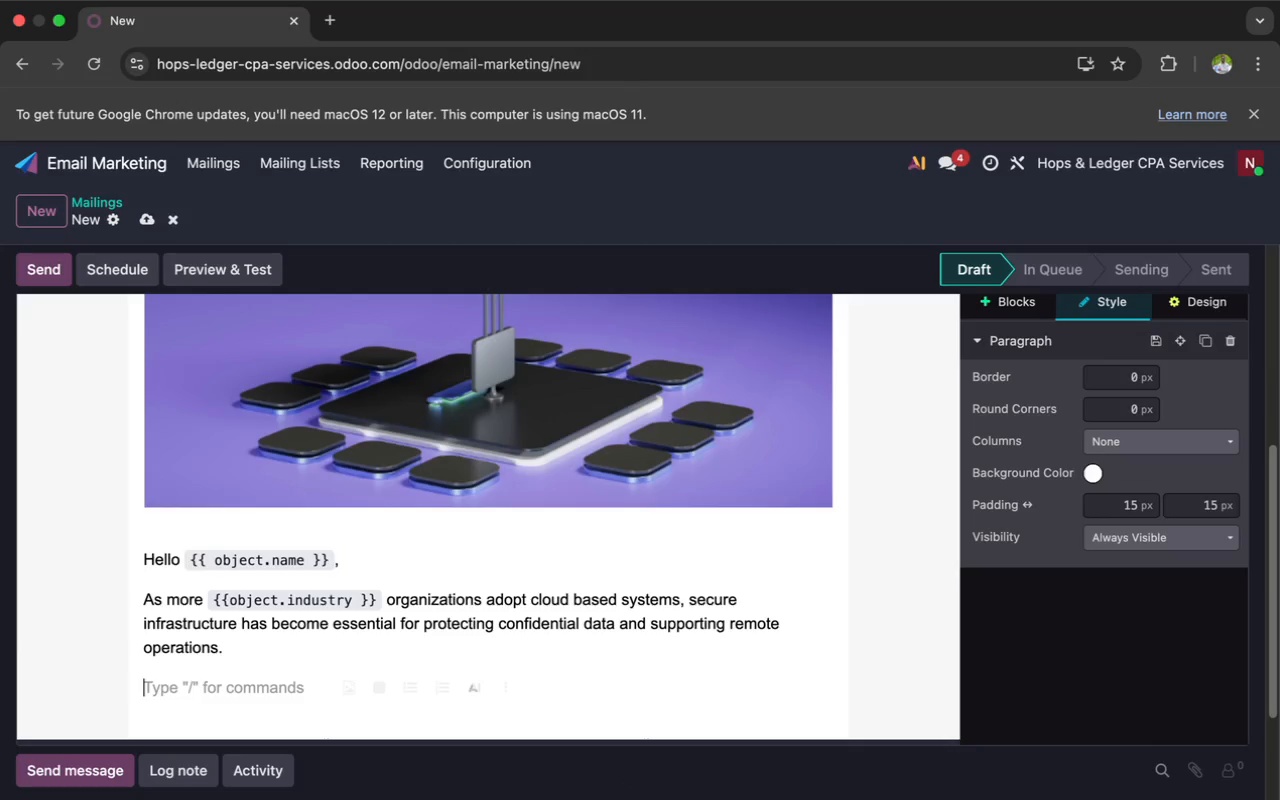 
type(Because your organization)
 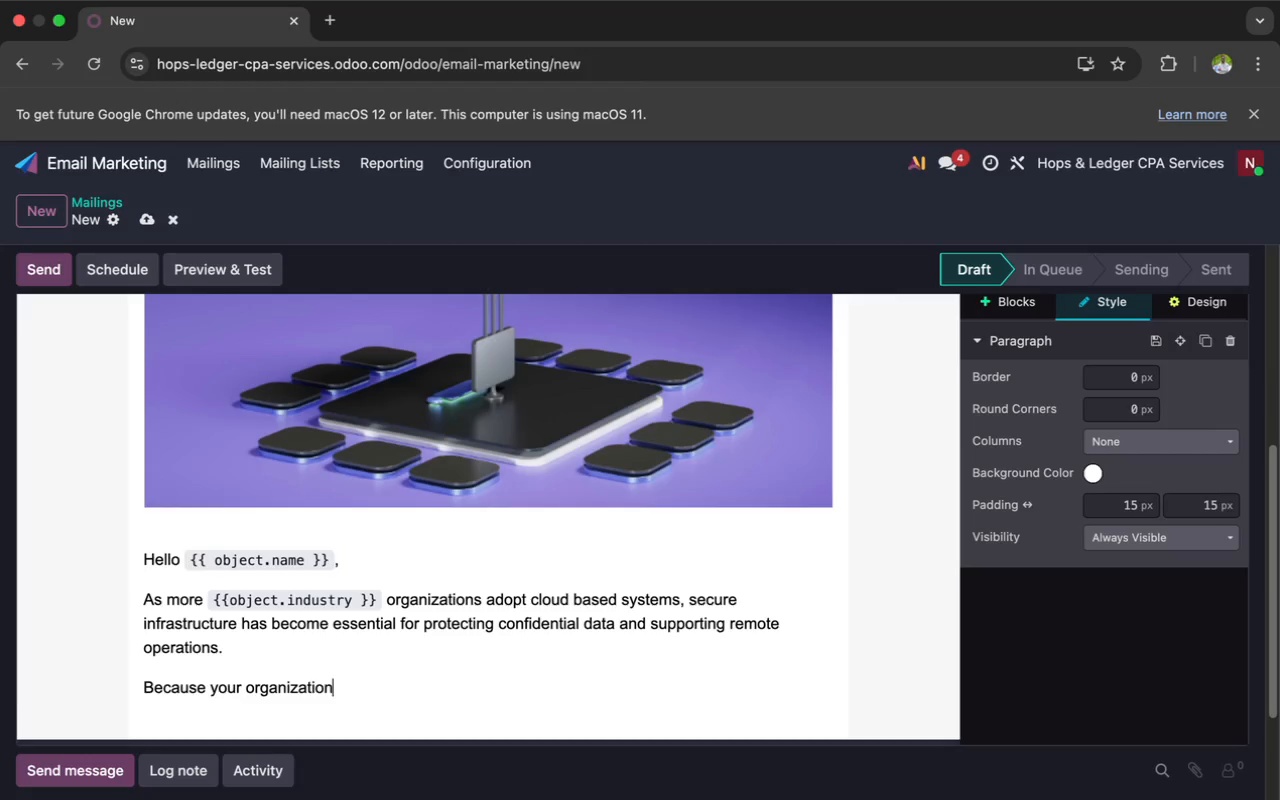 
type( previously showed inte)
 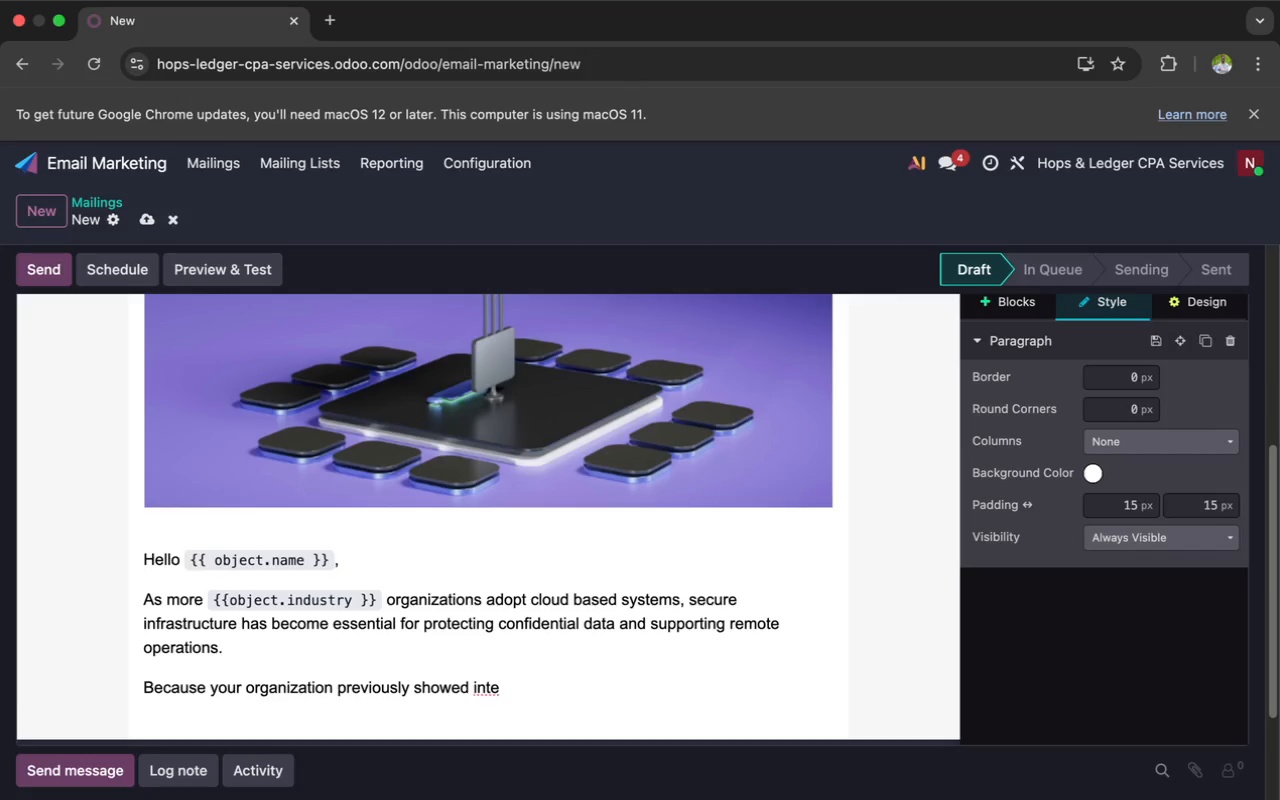 
wait(5.31)
 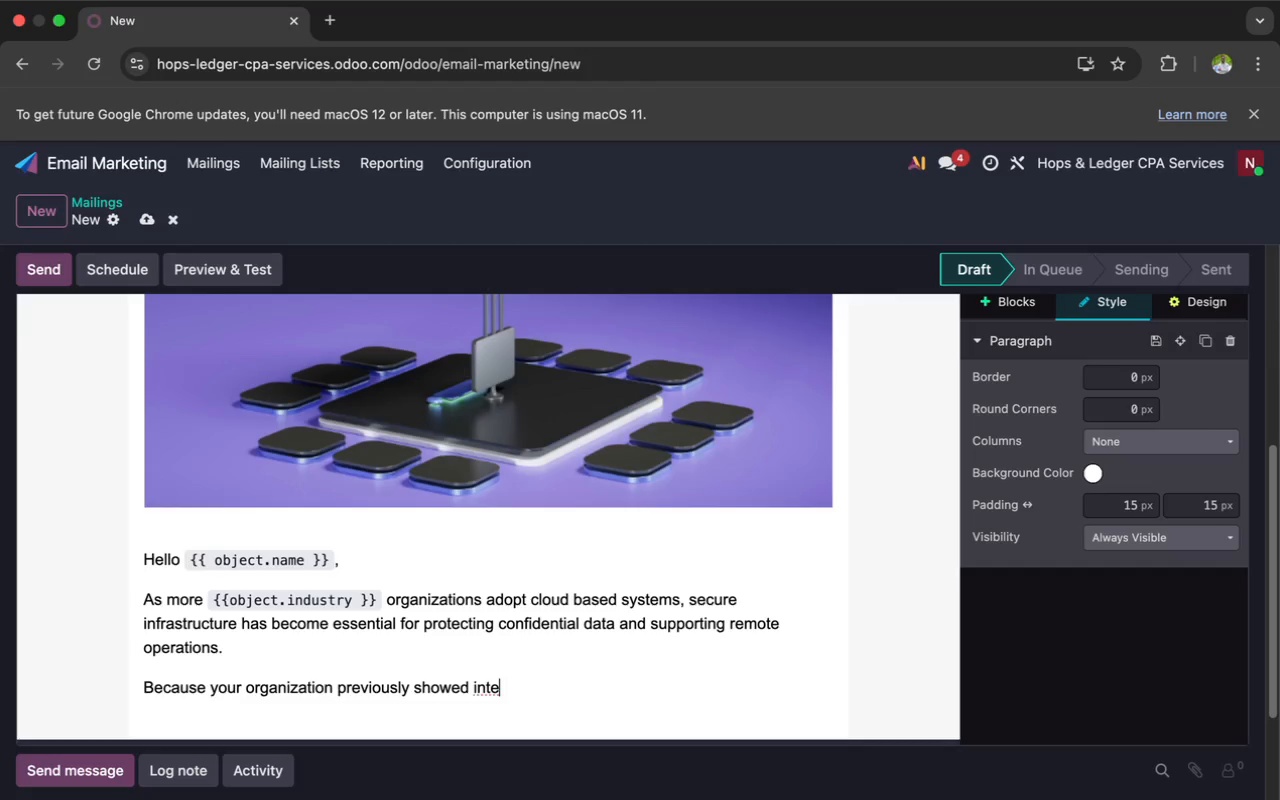 
type(rest in cloud secut)
key(Backspace)
type(rity solutions, we wanted to provide additi)
 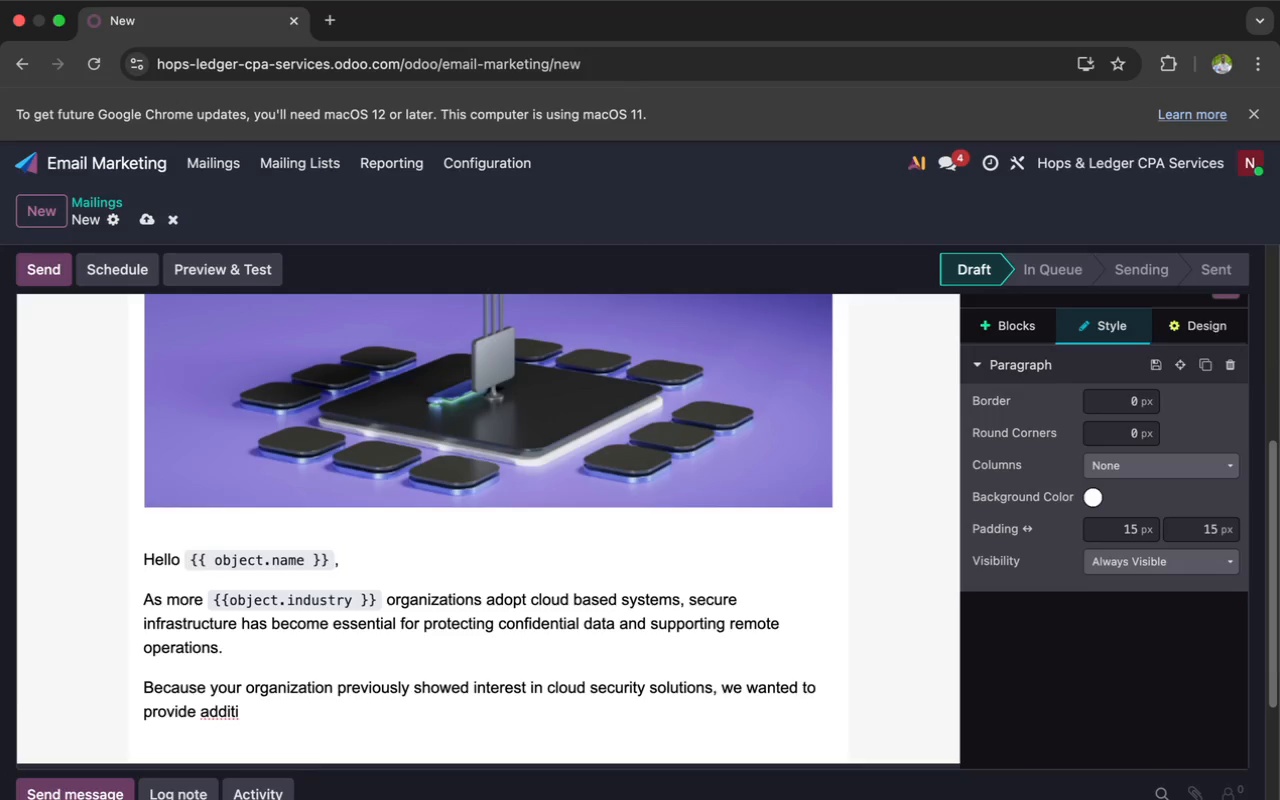 
wait(6.73)
 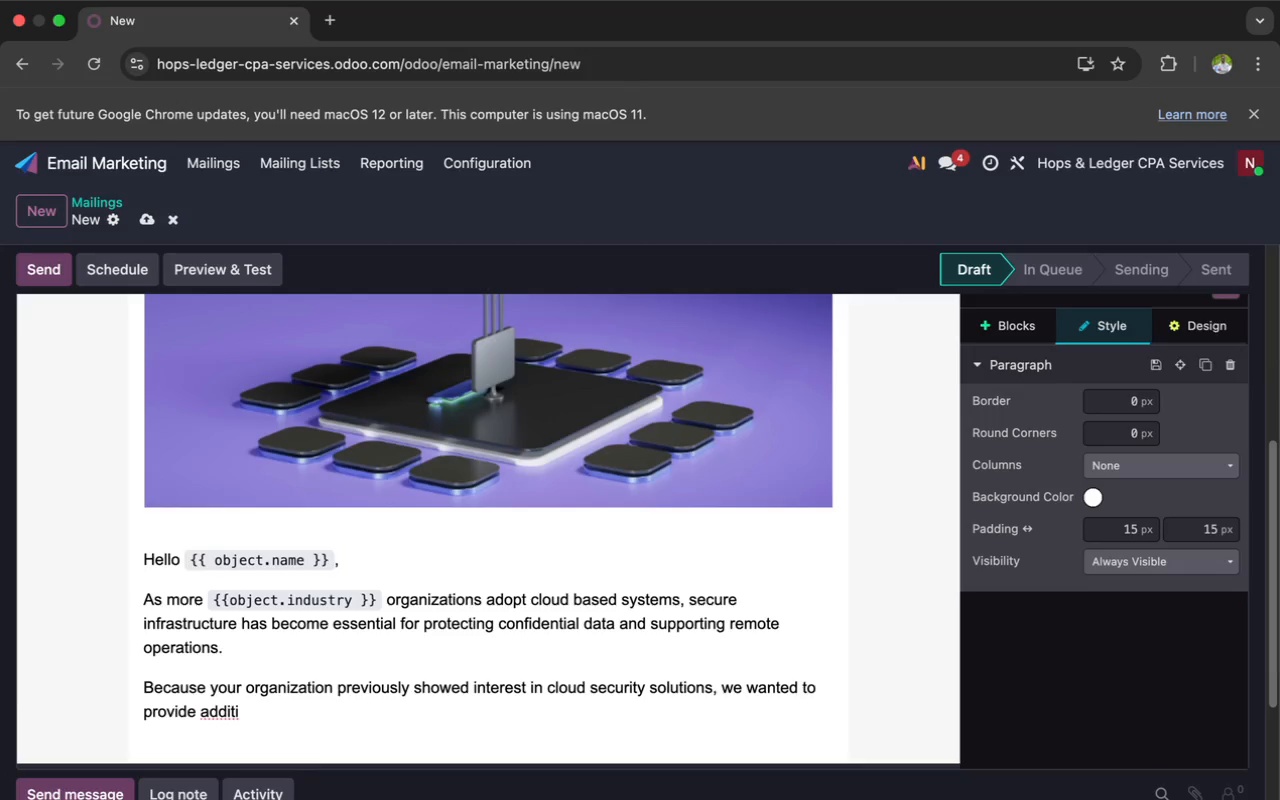 
type(onal guidance around secure migration pla)
 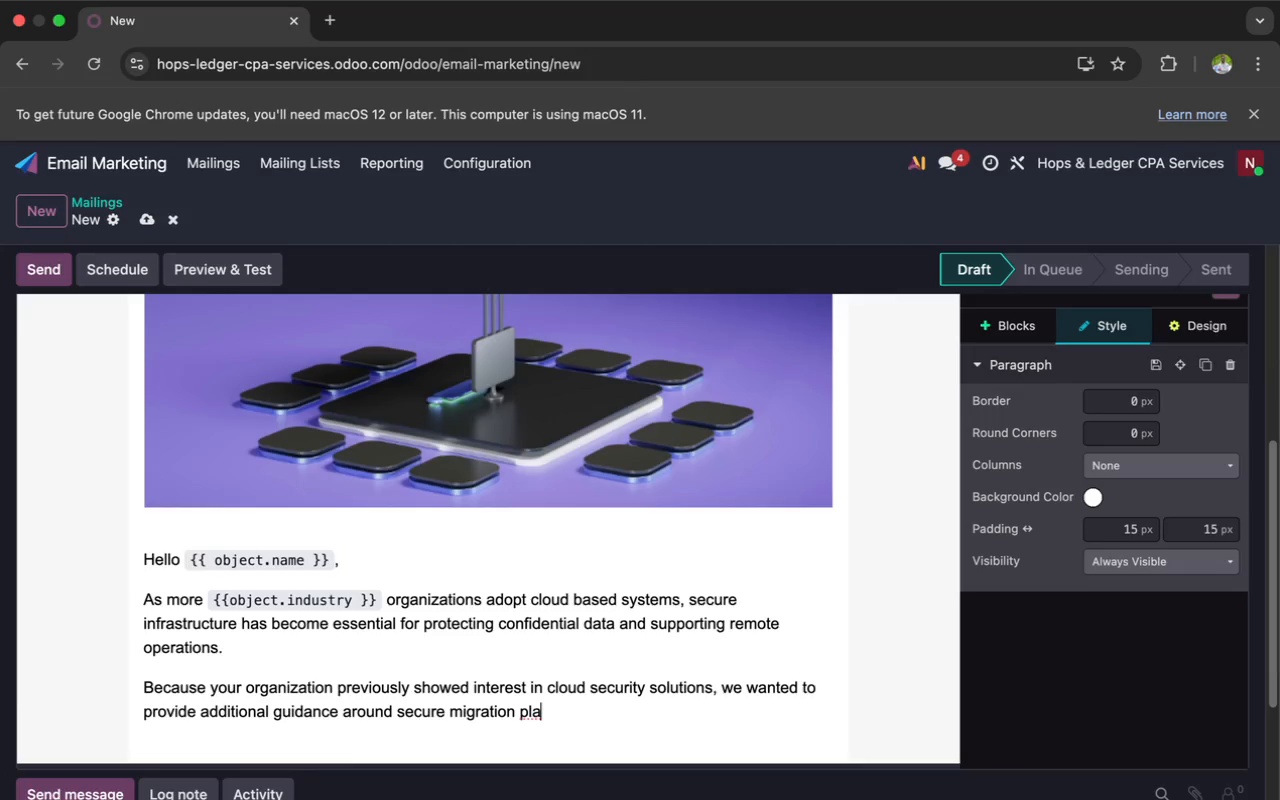 
type(nning.)
 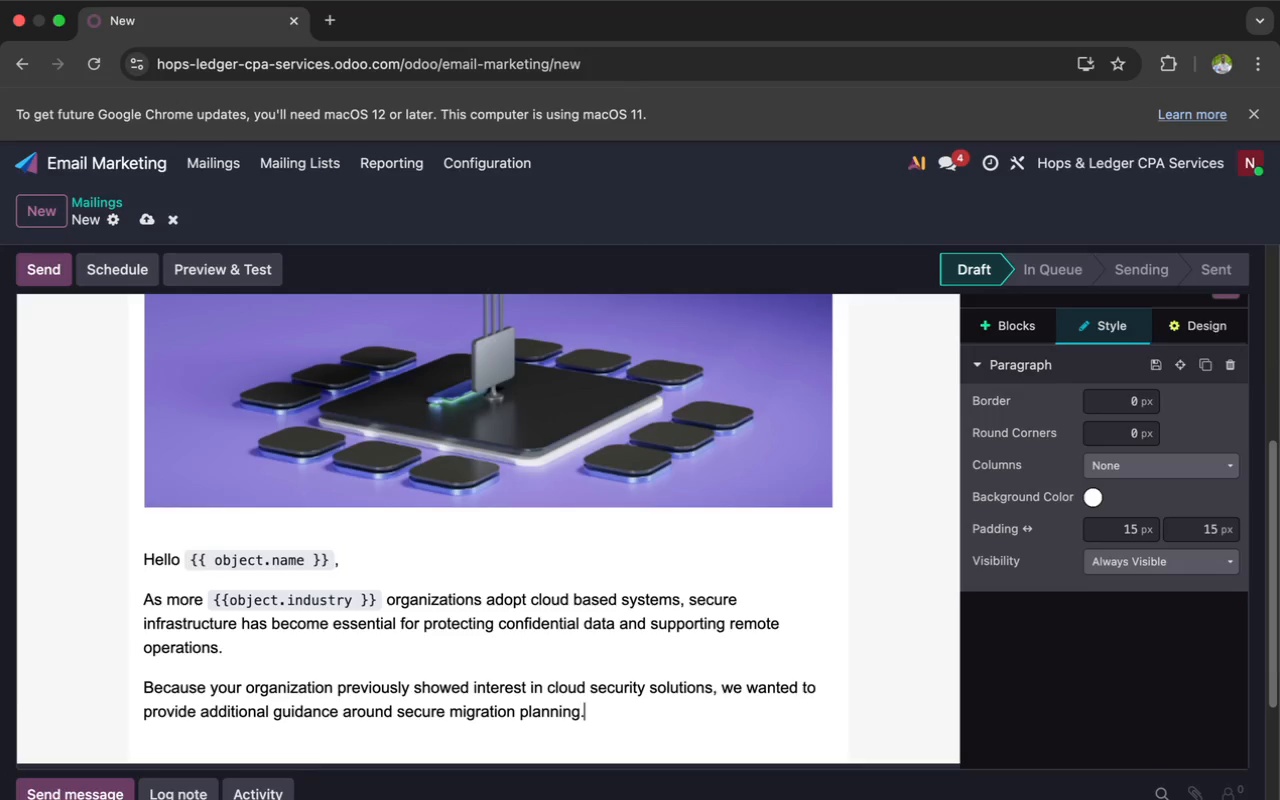 
key(Enter)
 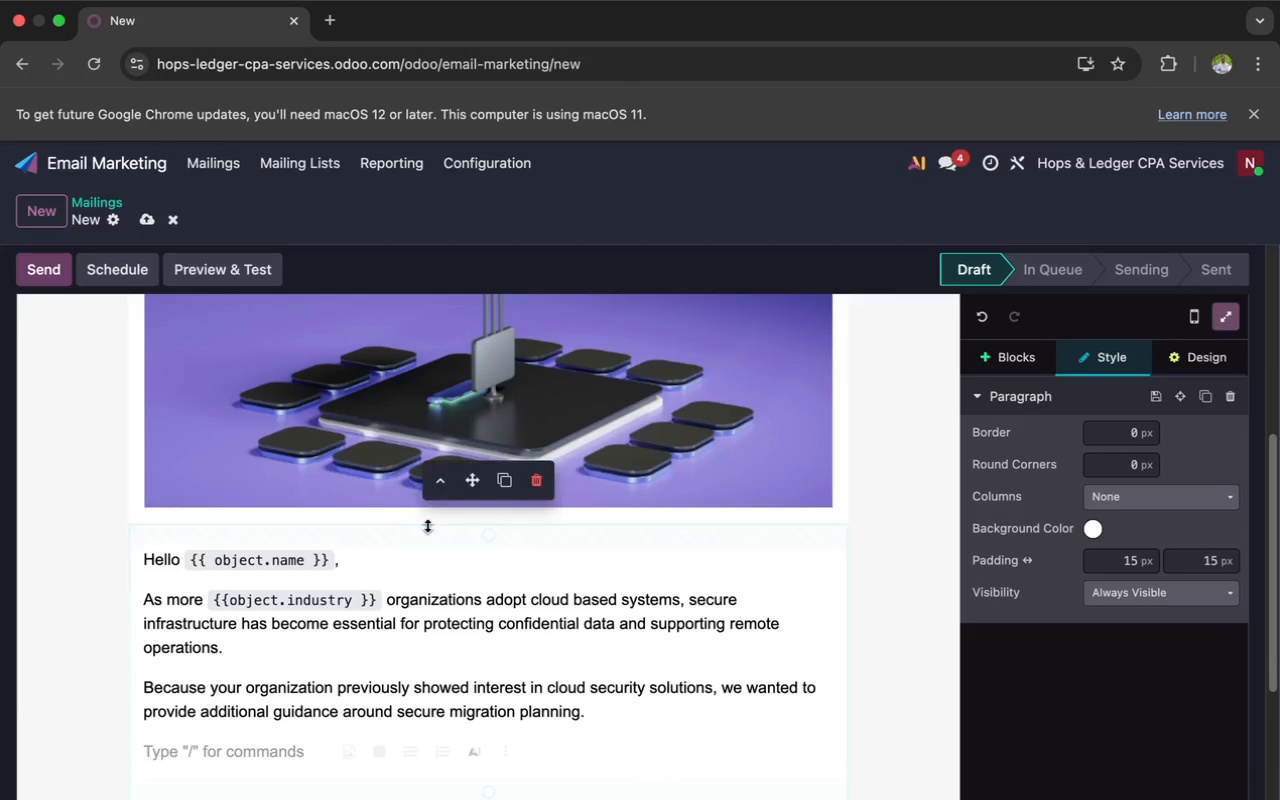 
scroll: coordinate [436, 518], scroll_direction: down, amount: 11.0
 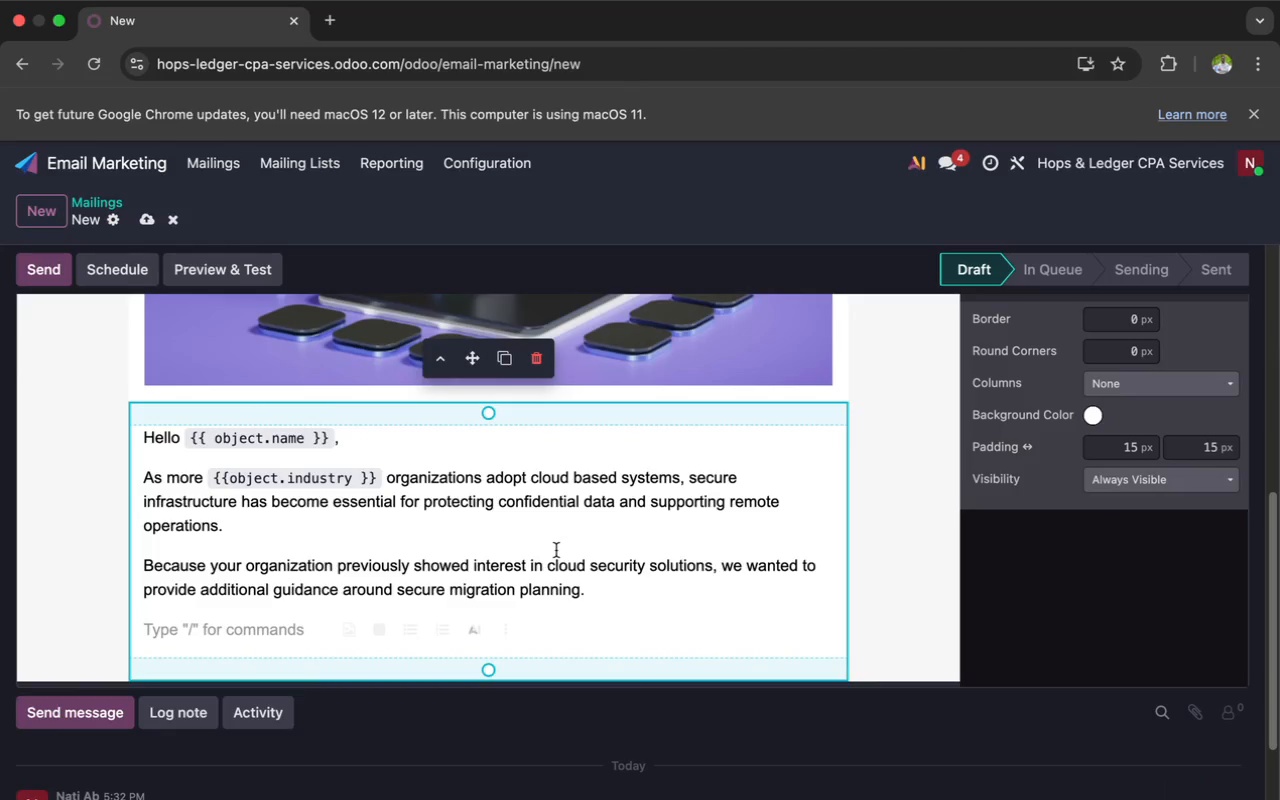 
key(Enter)
 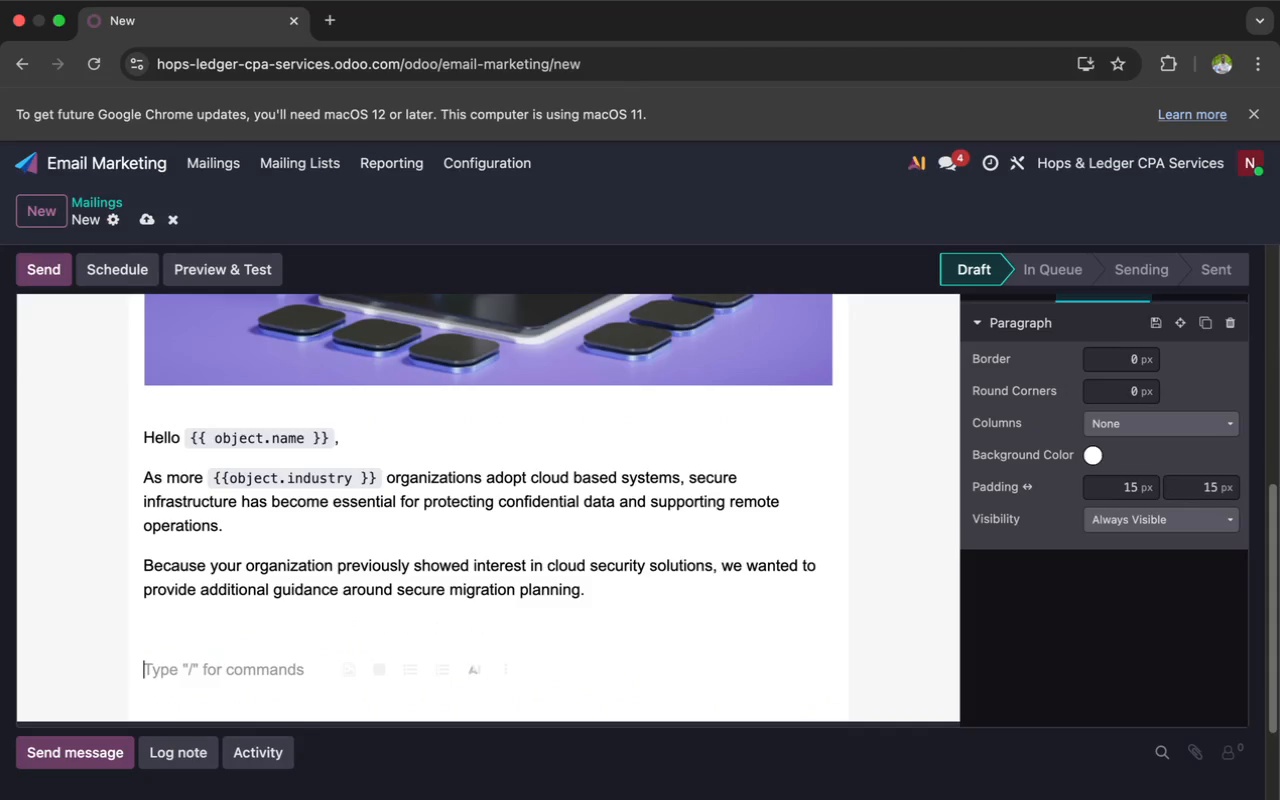 
key(Enter)
 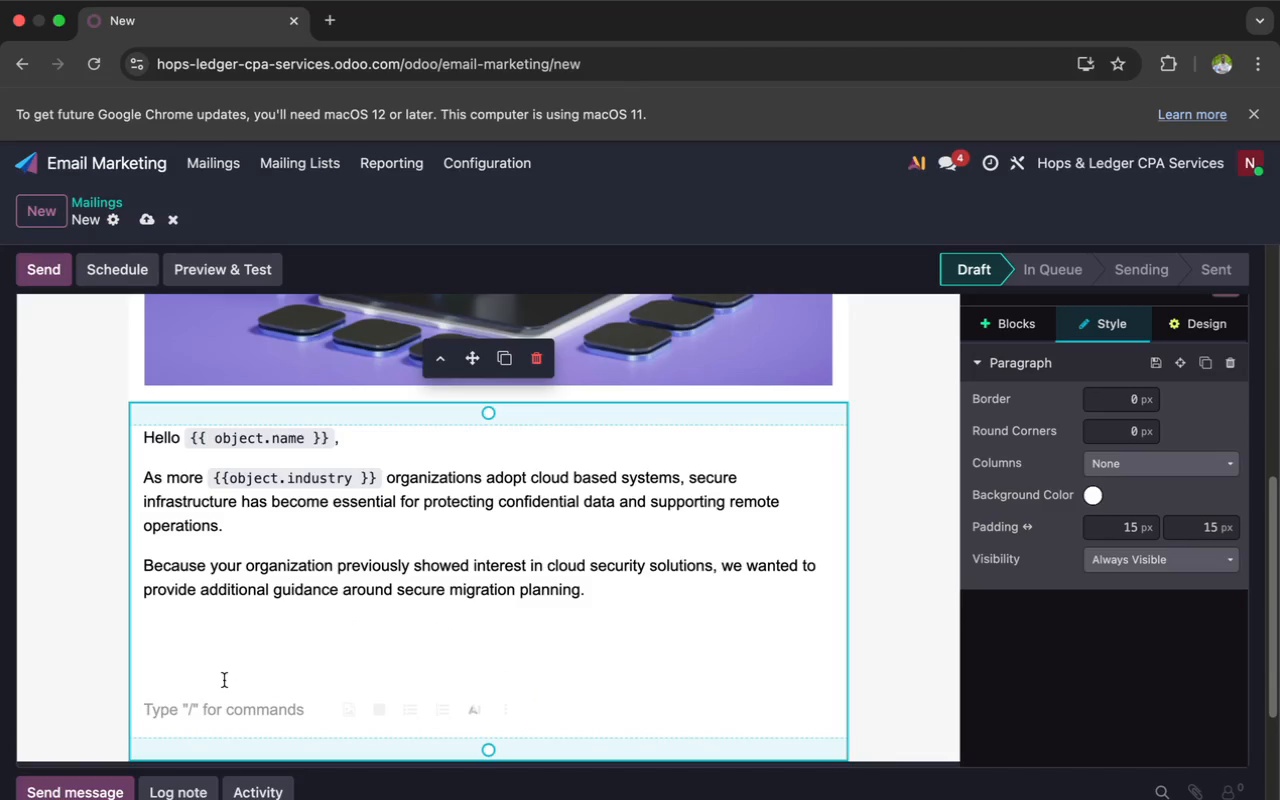 
left_click([202, 640])
 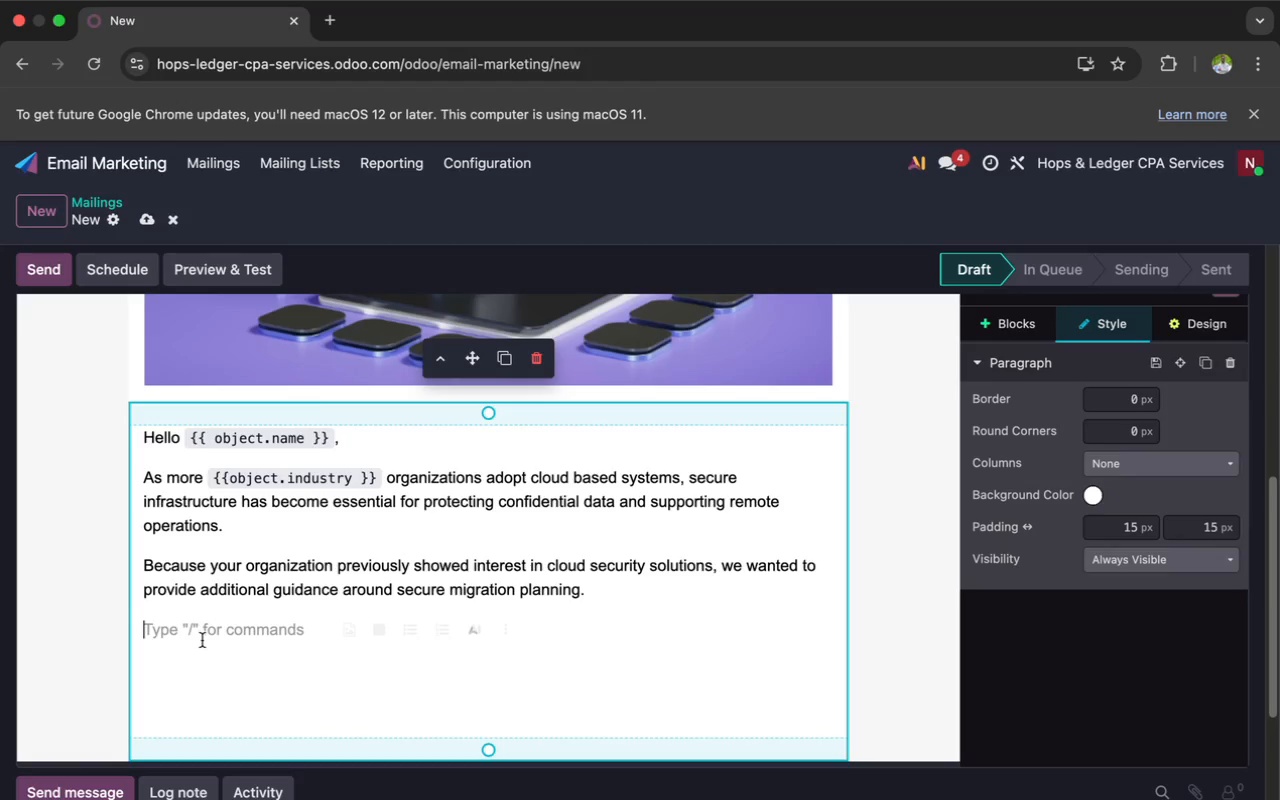 
wait(9.26)
 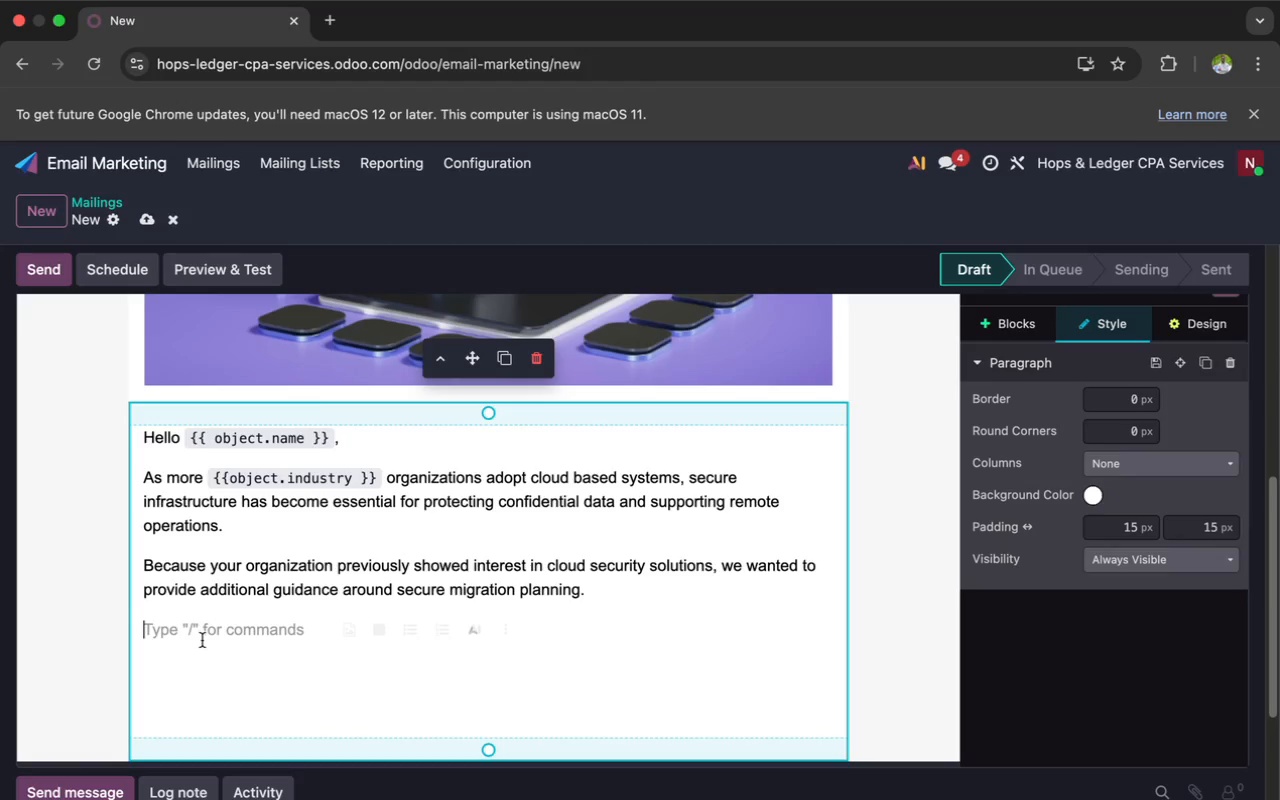 
left_click([1006, 322])
 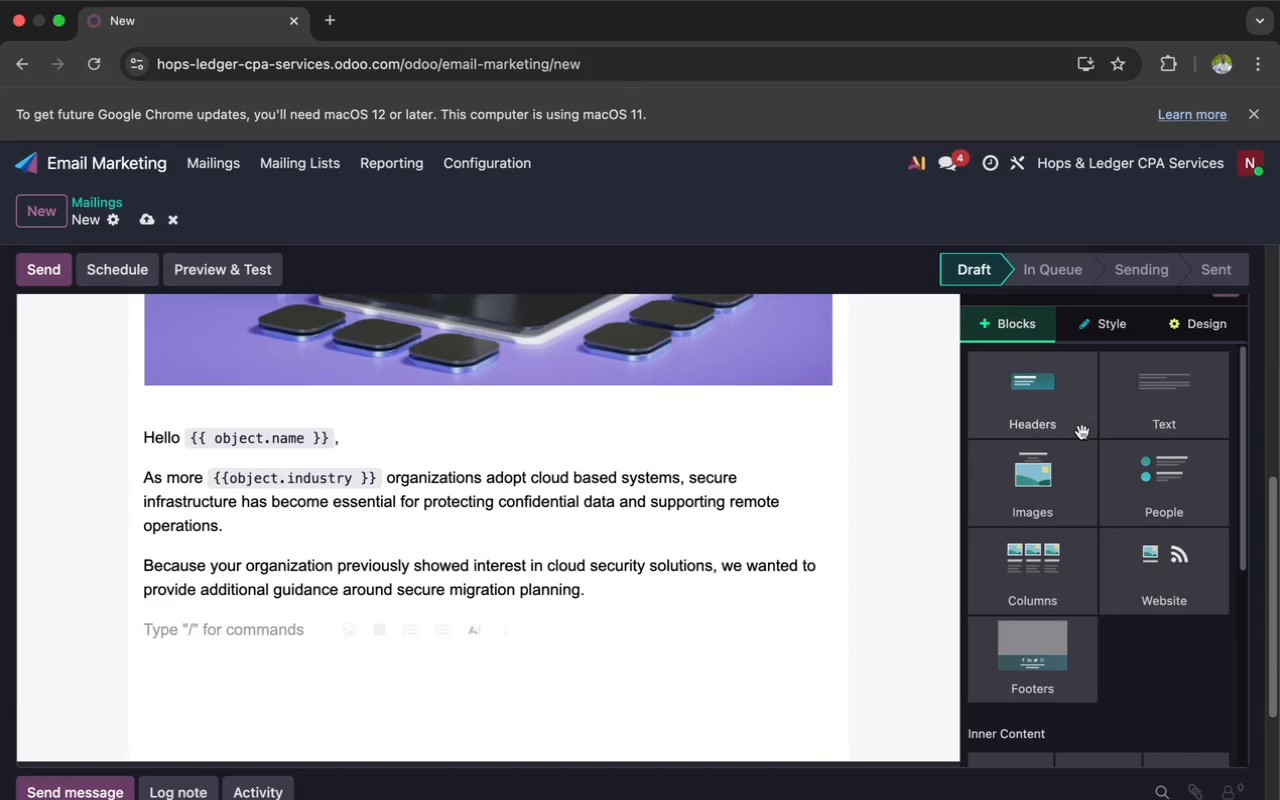 
scroll: coordinate [1074, 434], scroll_direction: down, amount: 42.0
 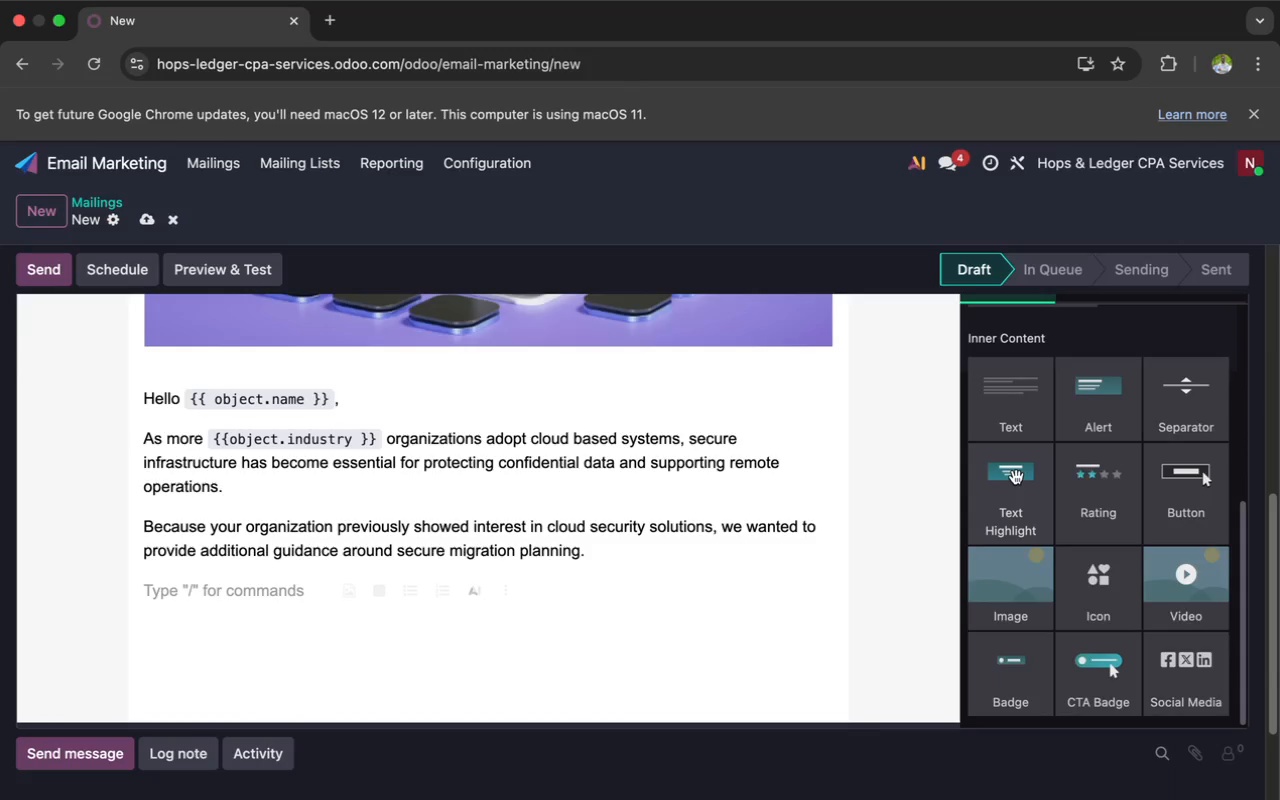 
left_click_drag(start_coordinate=[1018, 474], to_coordinate=[792, 585])
 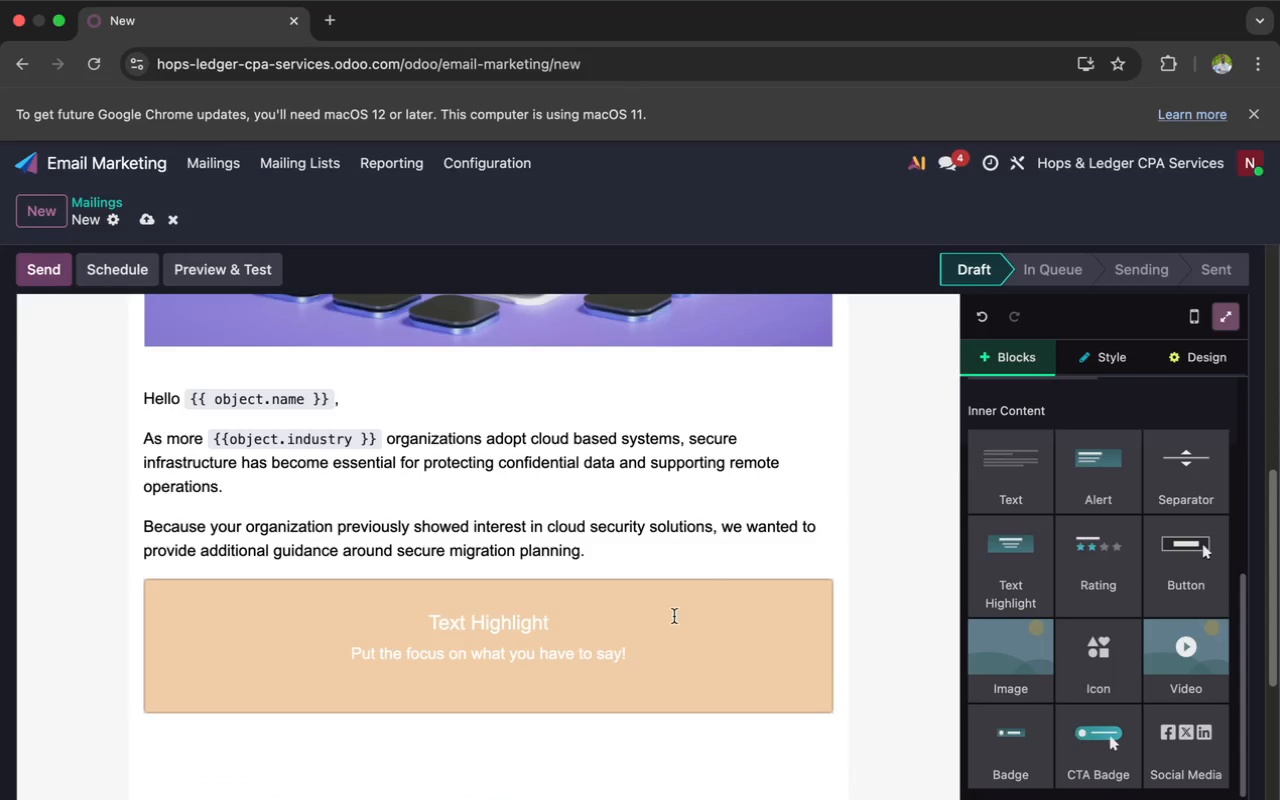 
left_click([656, 626])
 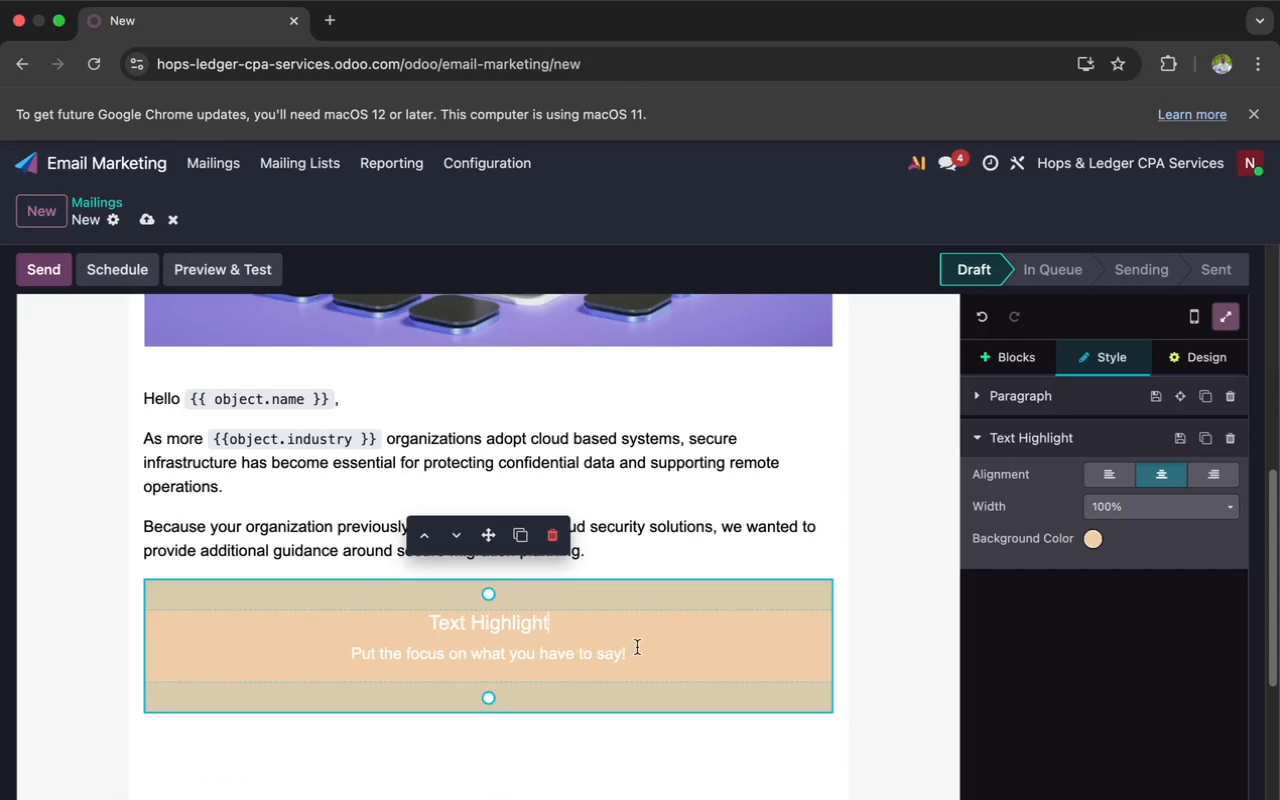 
left_click([632, 652])
 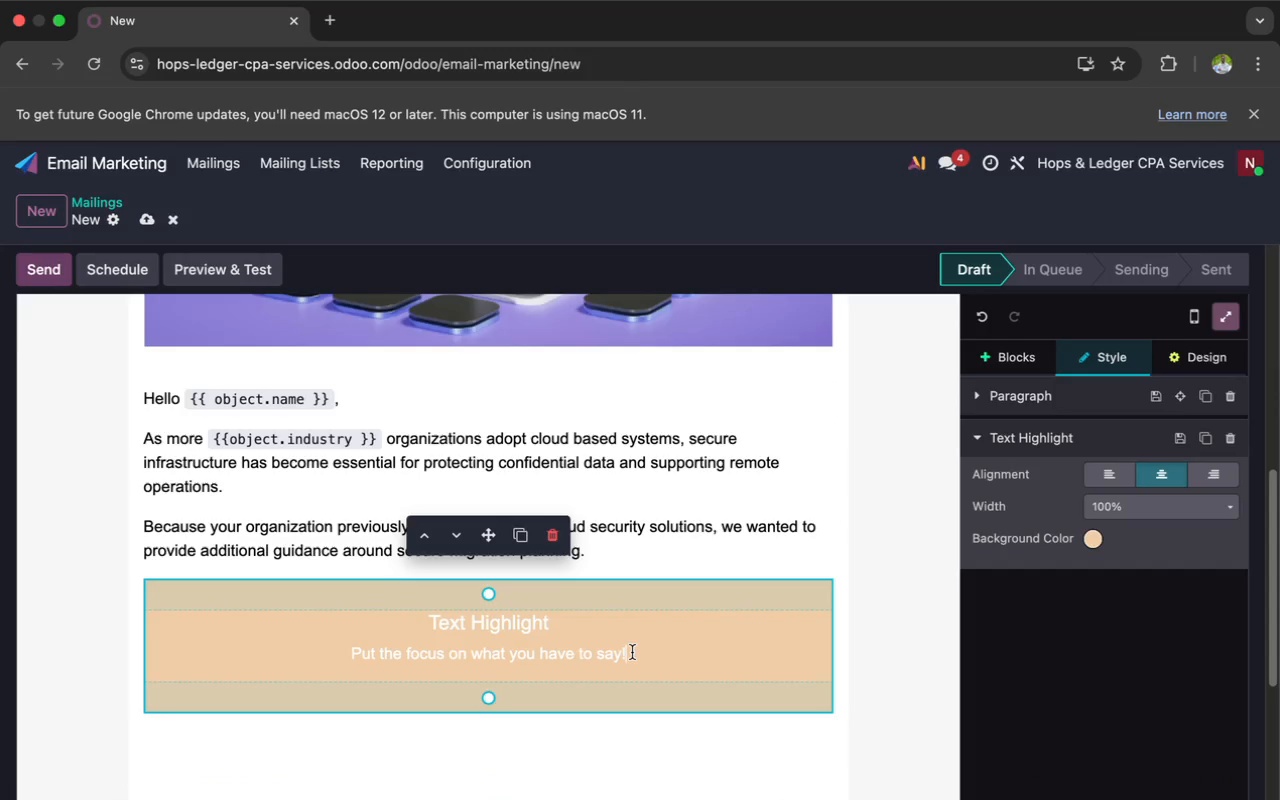 
key(Meta+CommandLeft)
 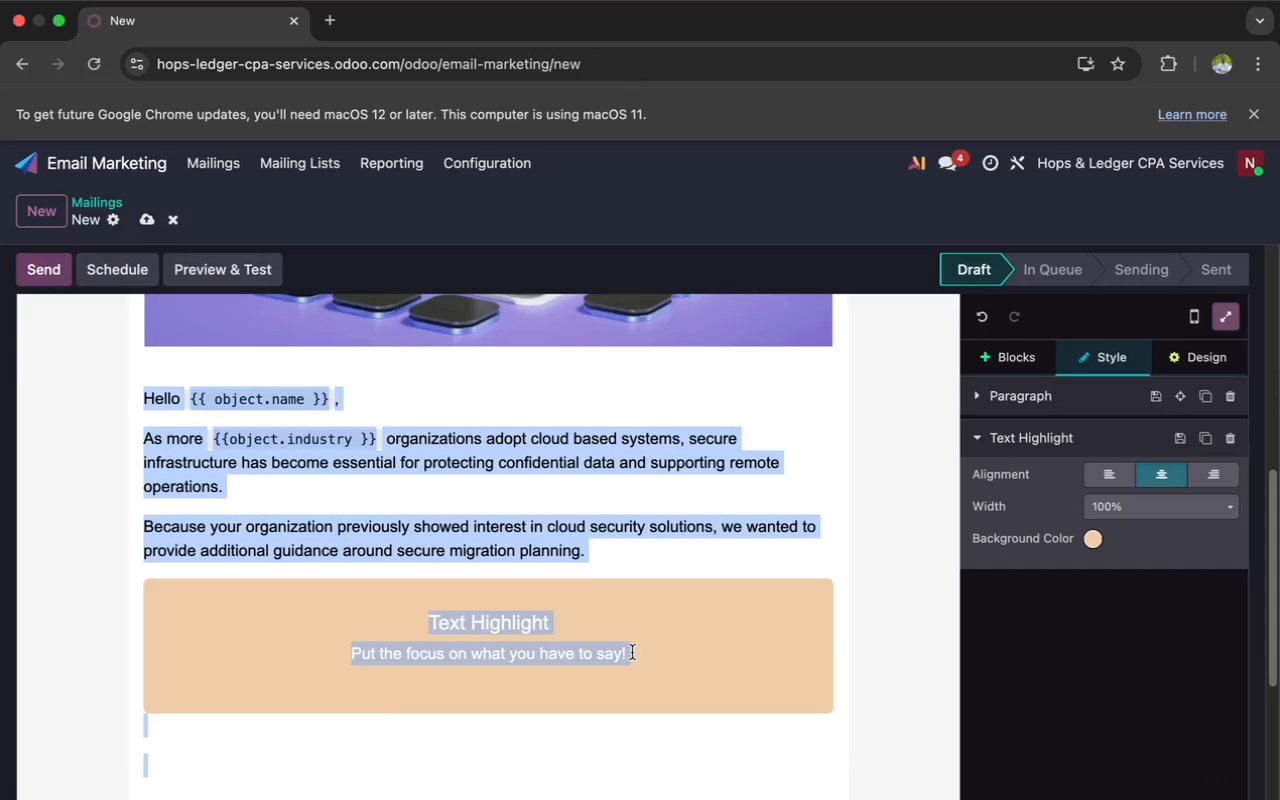 
key(Meta+A)
 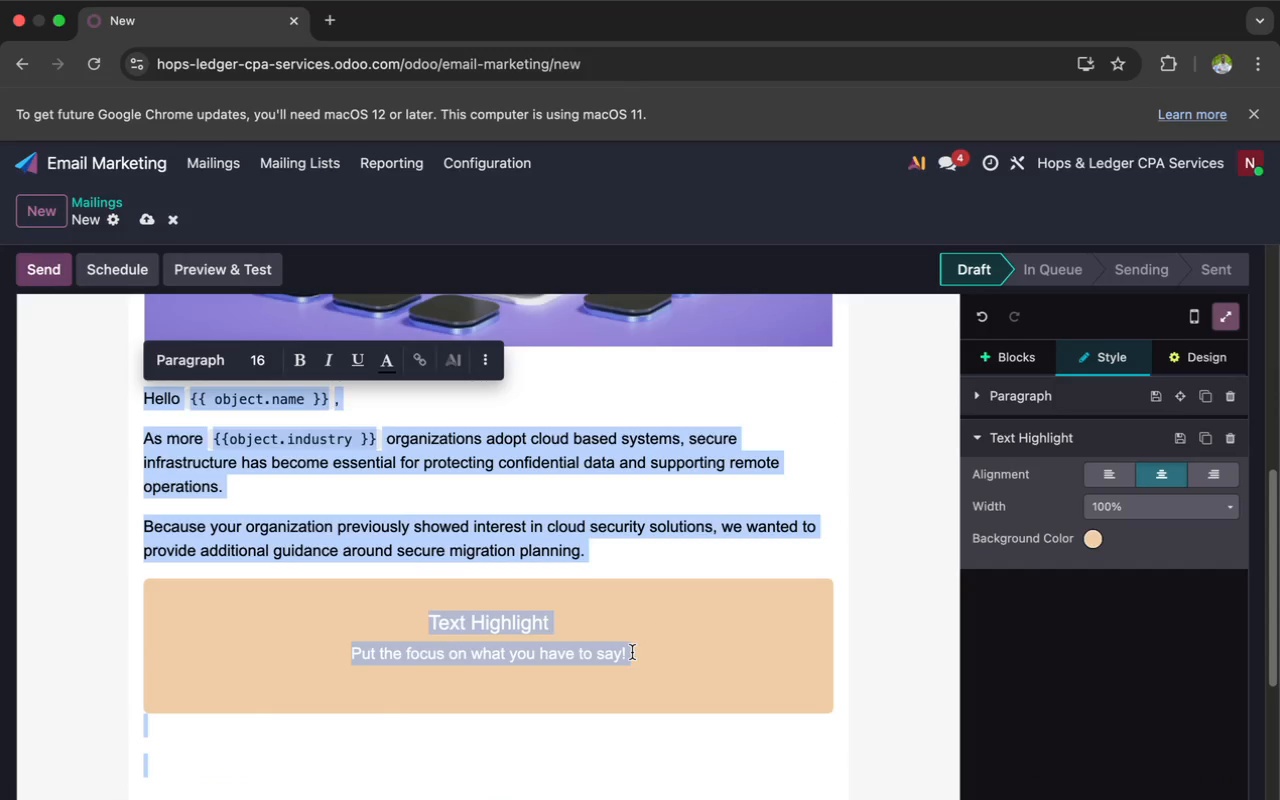 
left_click([632, 652])
 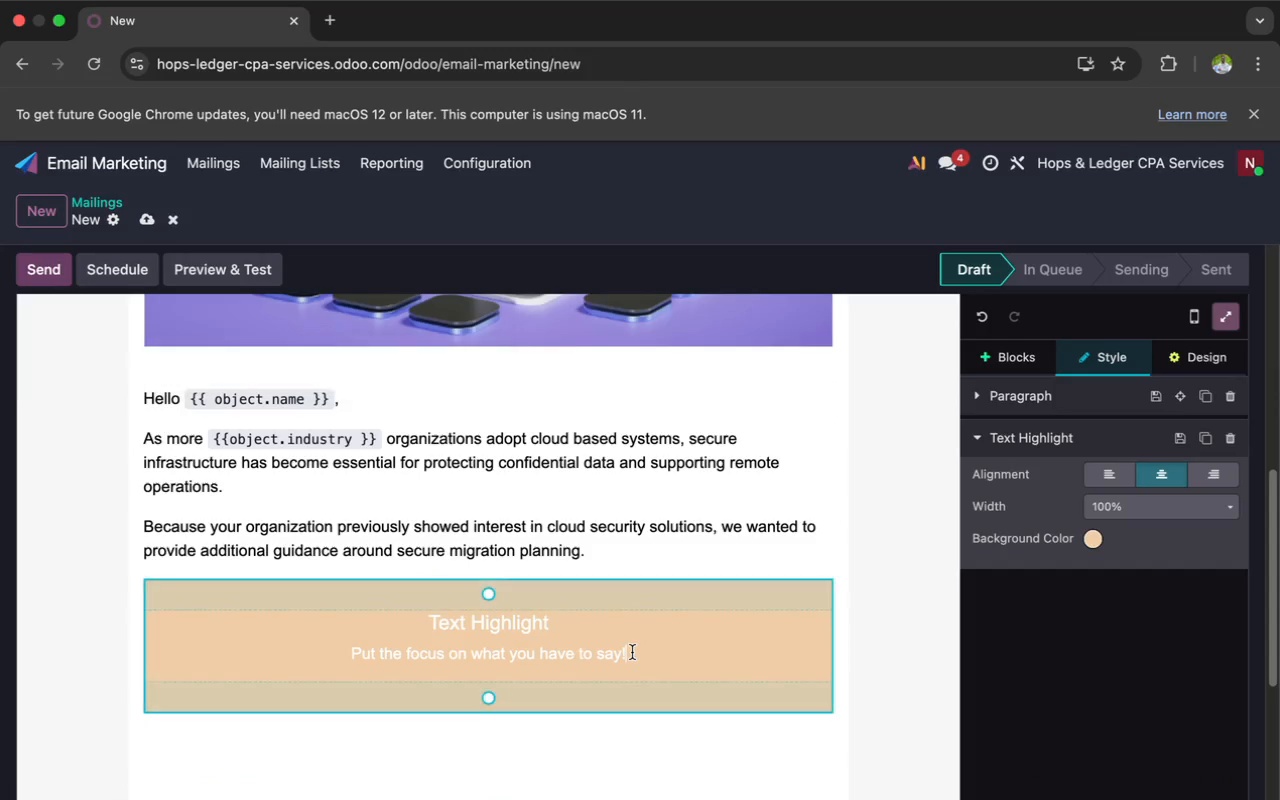 
left_click_drag(start_coordinate=[632, 652], to_coordinate=[422, 590])
 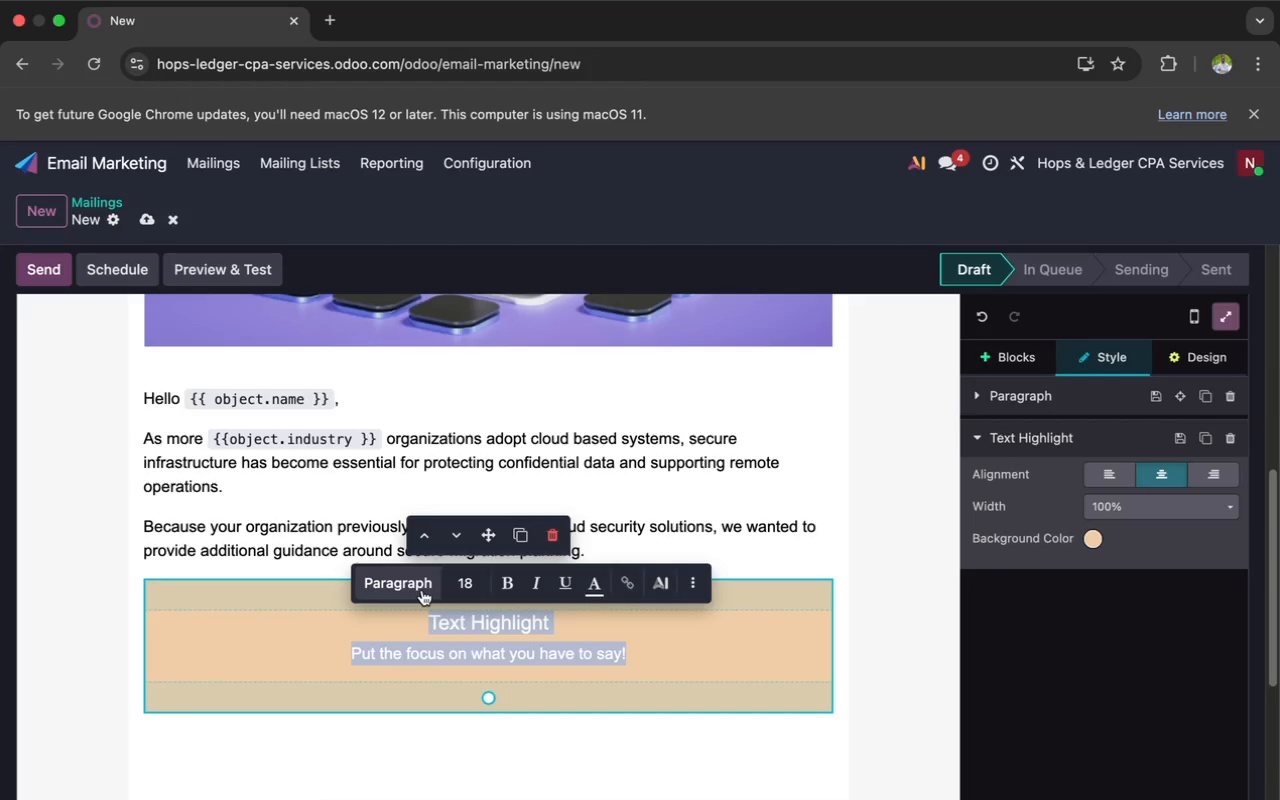 
key(Backspace)
 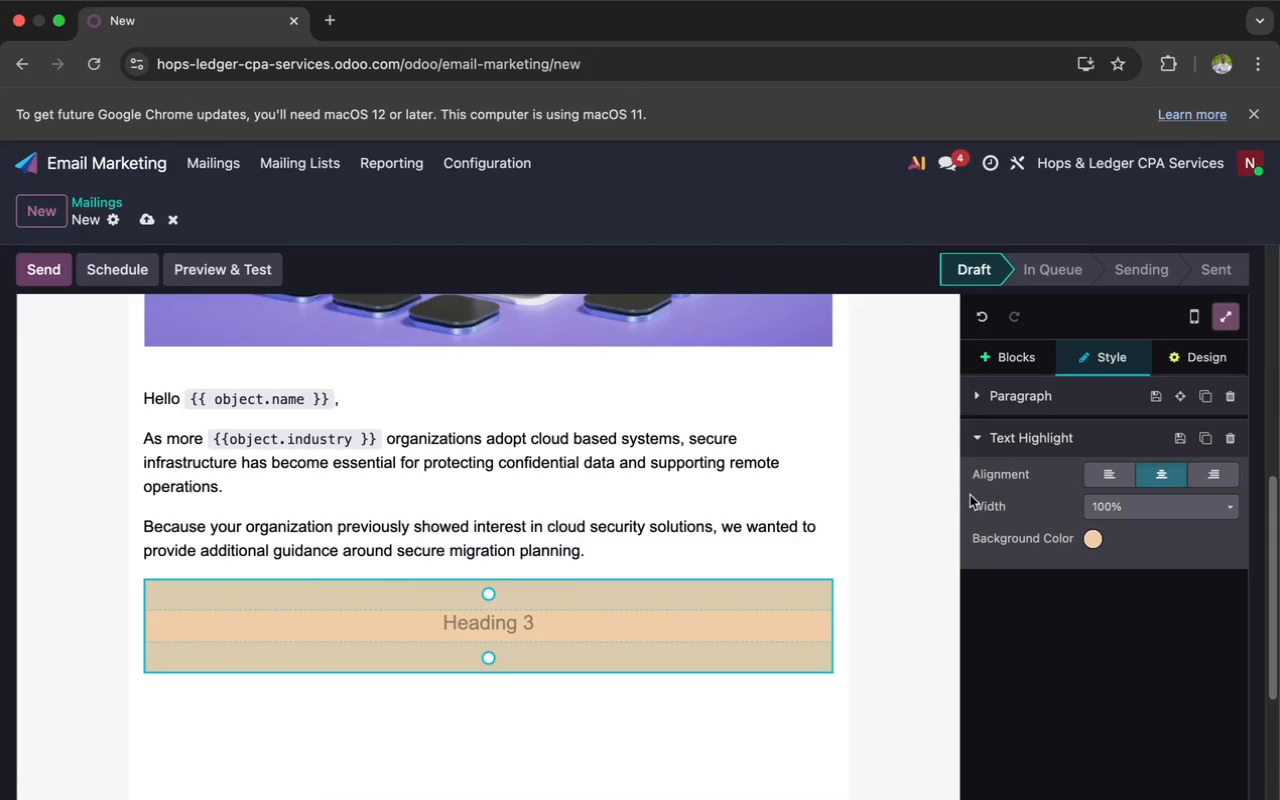 
wait(5.05)
 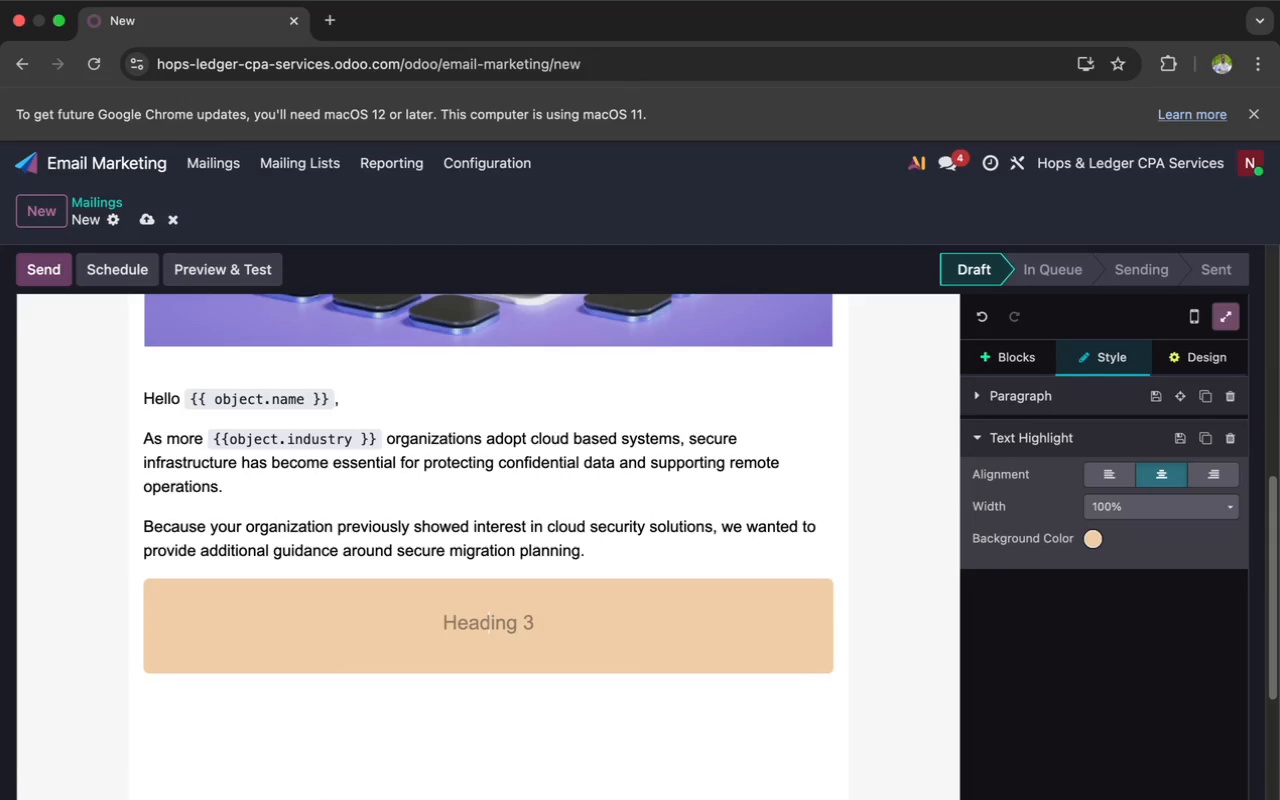 
left_click([1092, 468])
 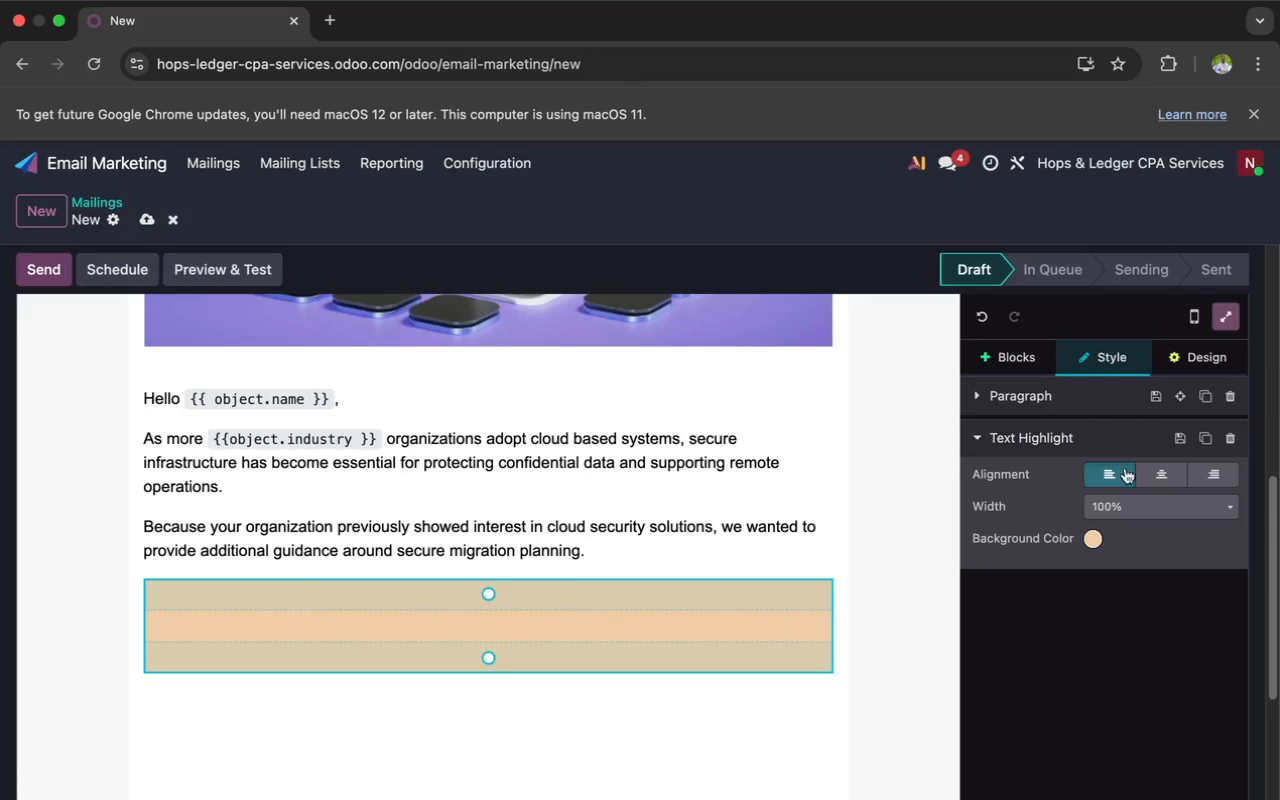 
left_click([1090, 538])
 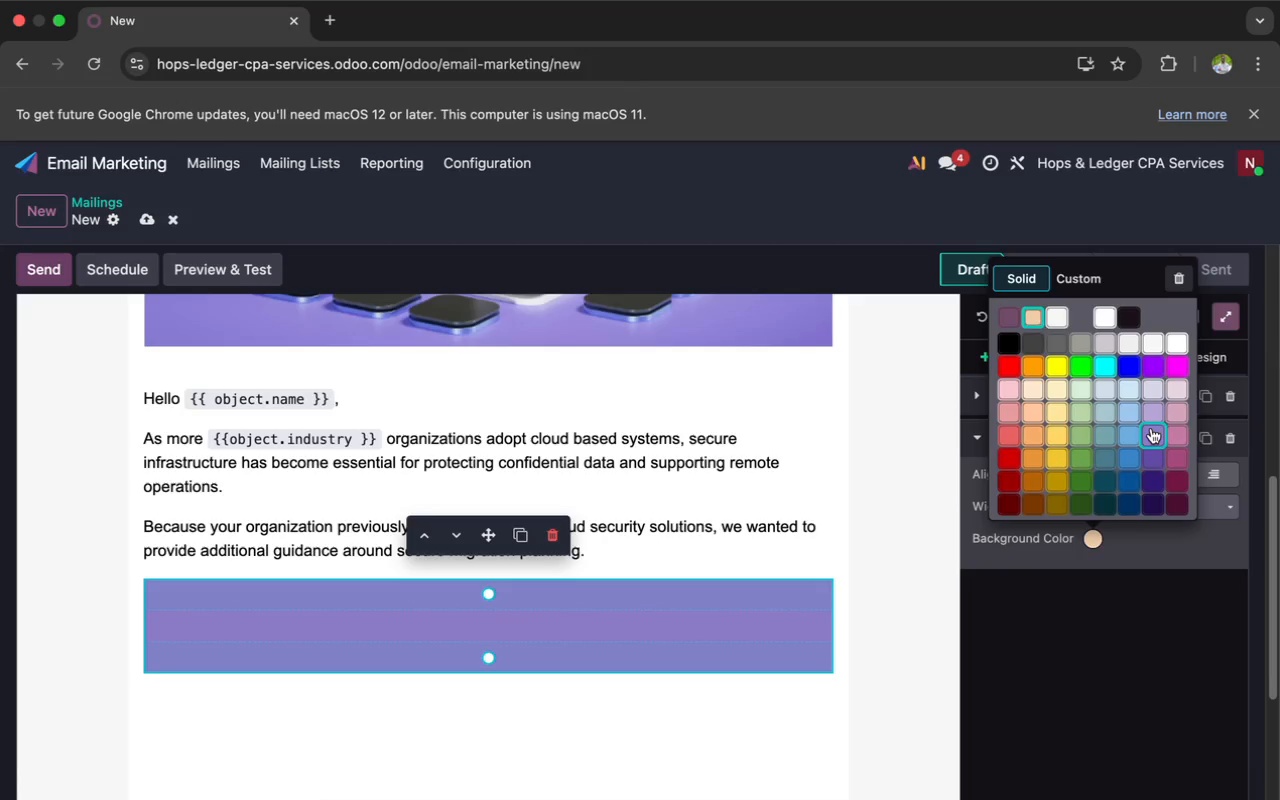 
left_click([1154, 433])
 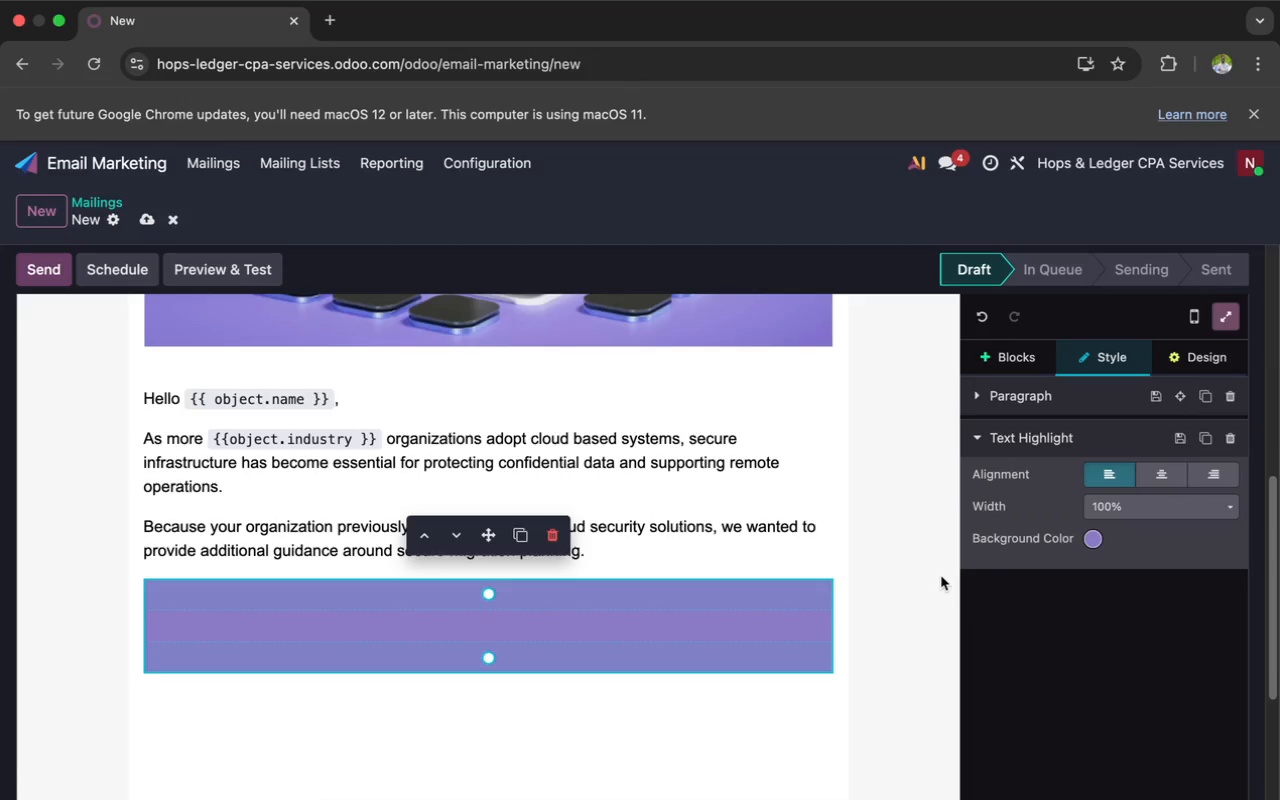 
key(D)
 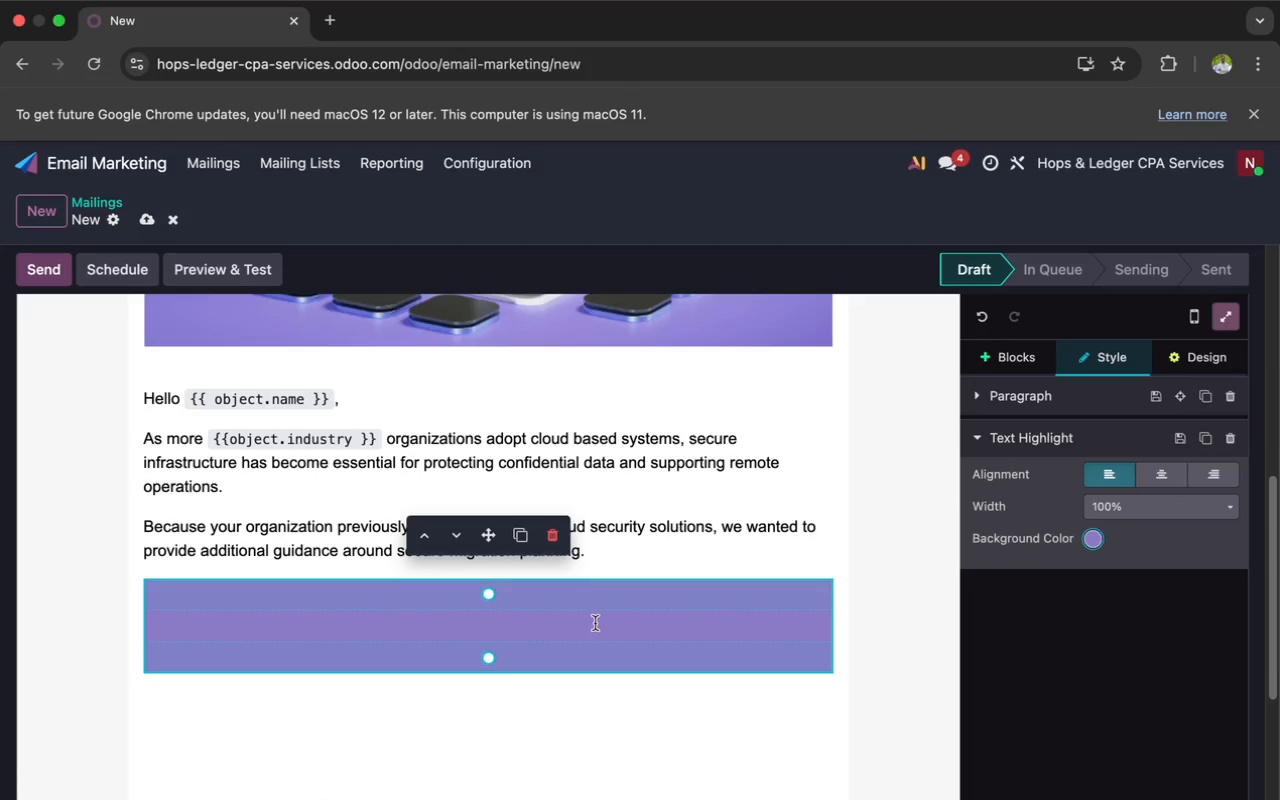 
left_click([587, 620])
 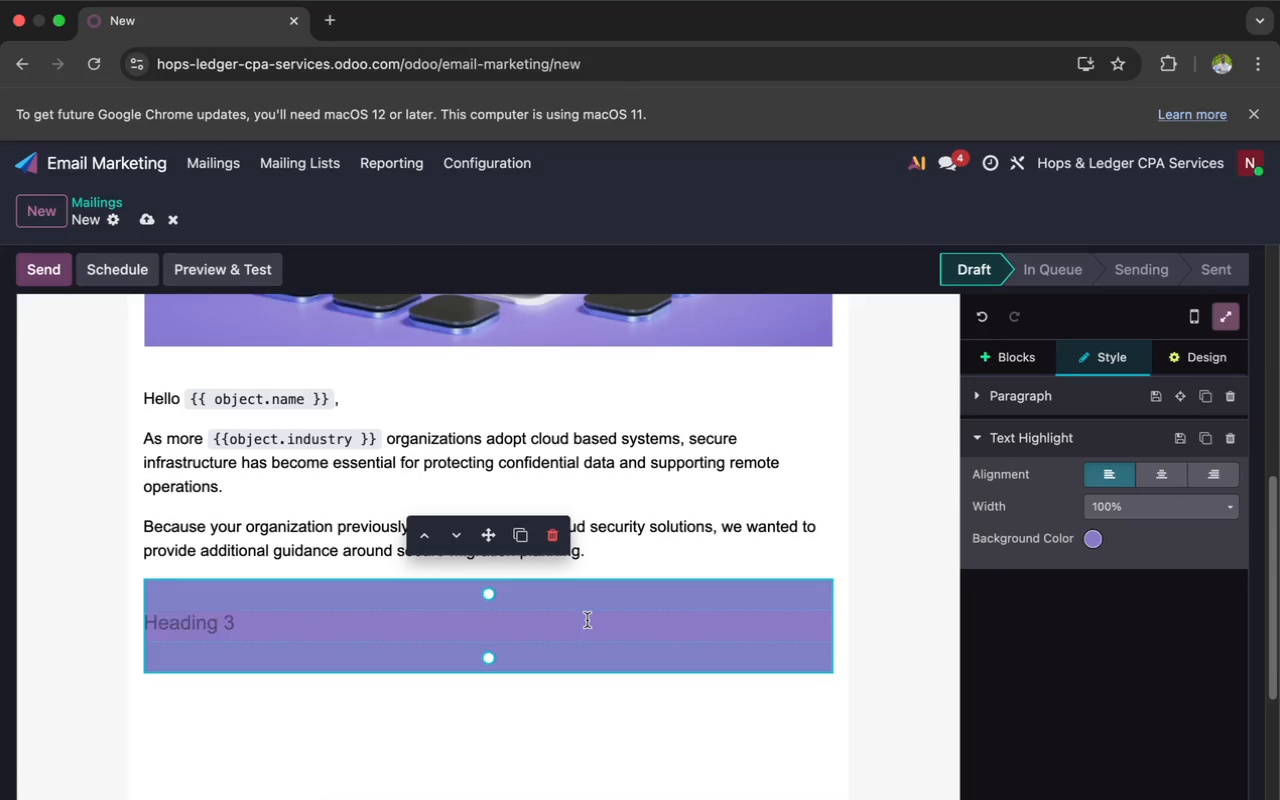 
key(D)
 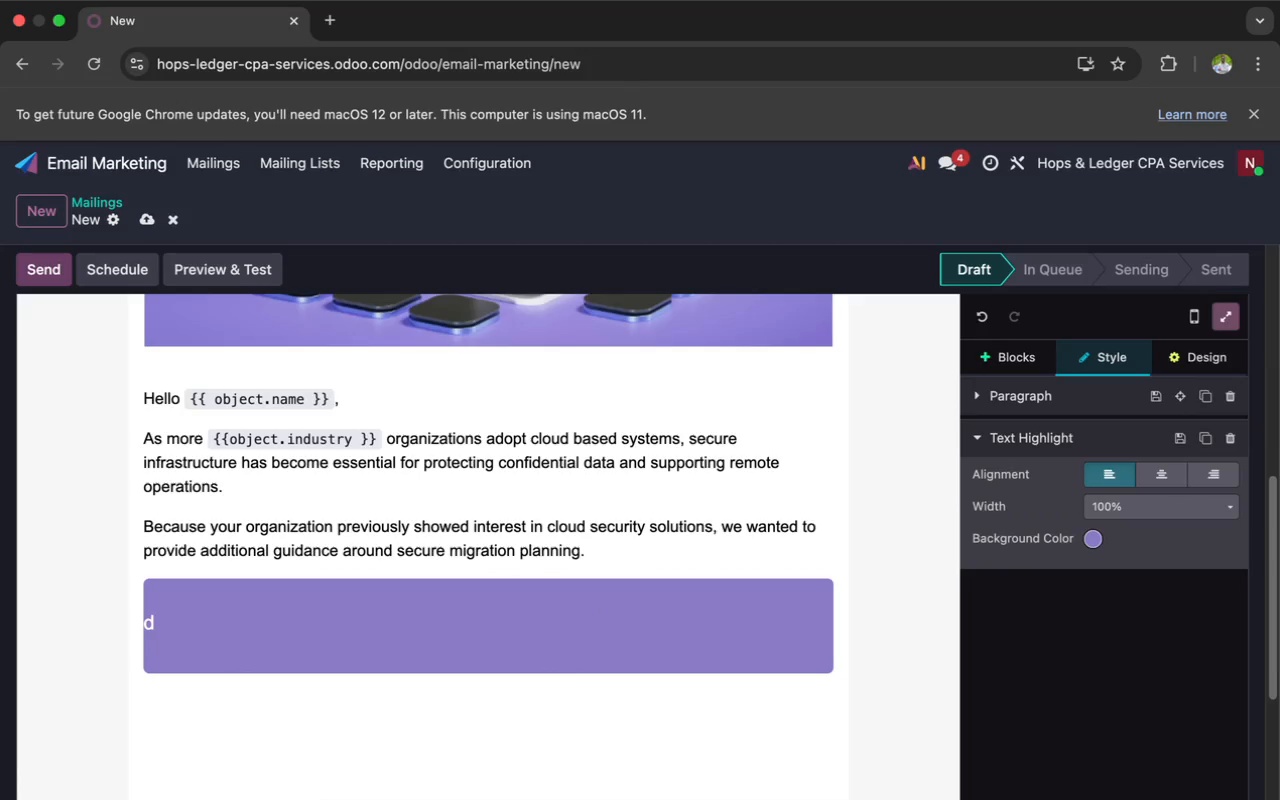 
key(Backspace)
 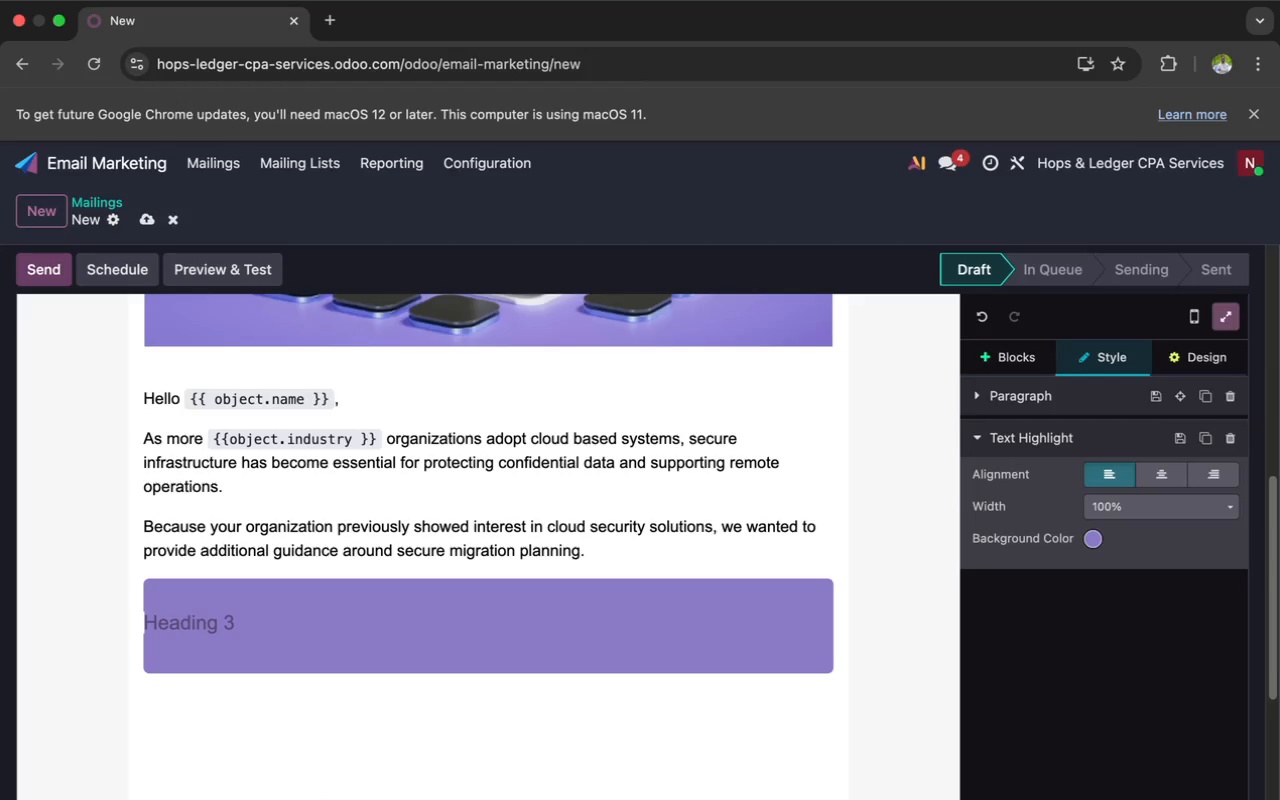 
wait(7.71)
 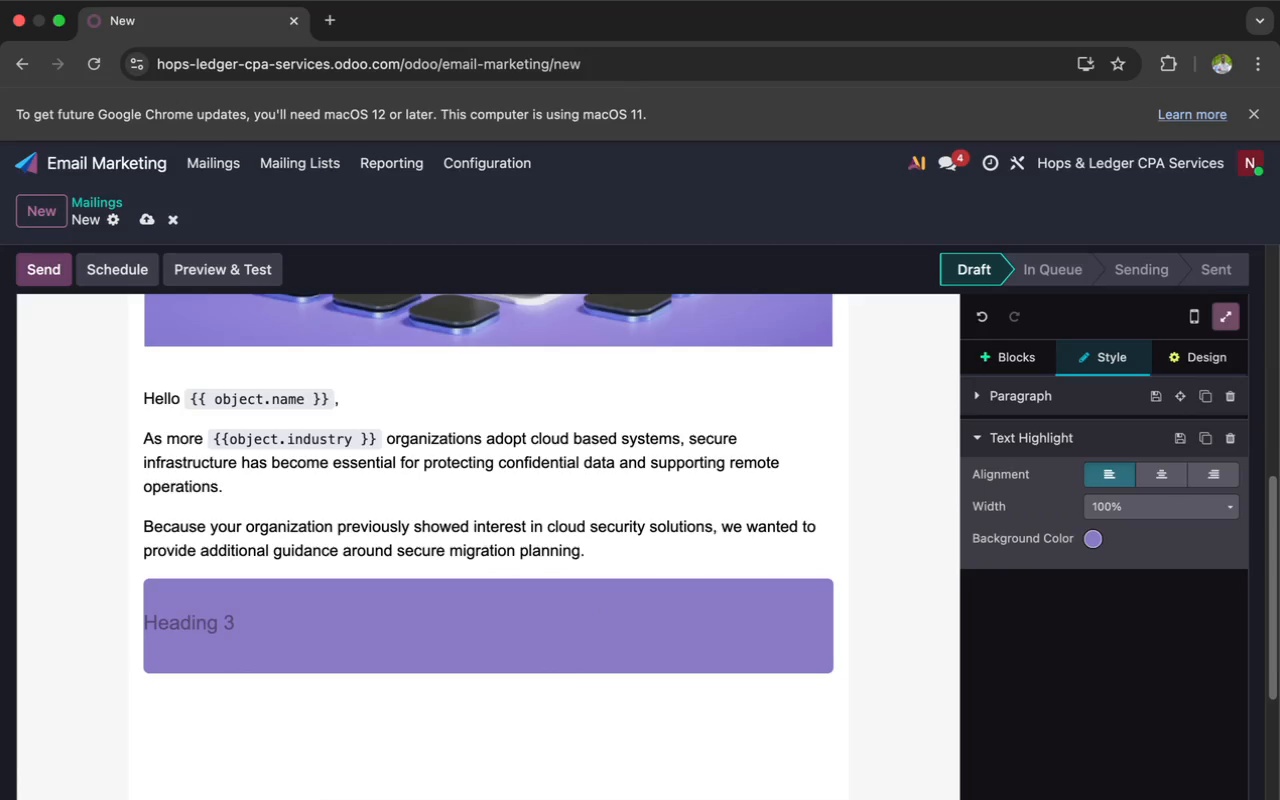 
type(Many )
 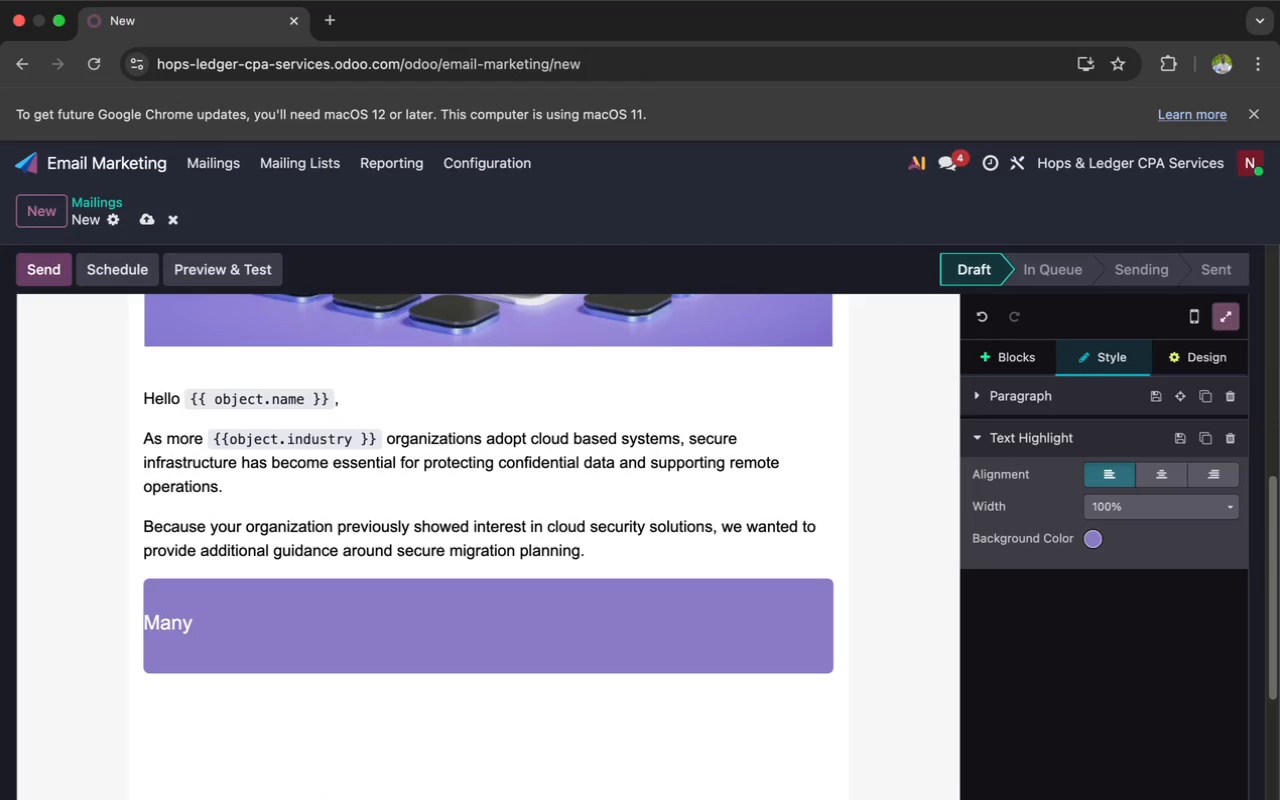 
wait(6.14)
 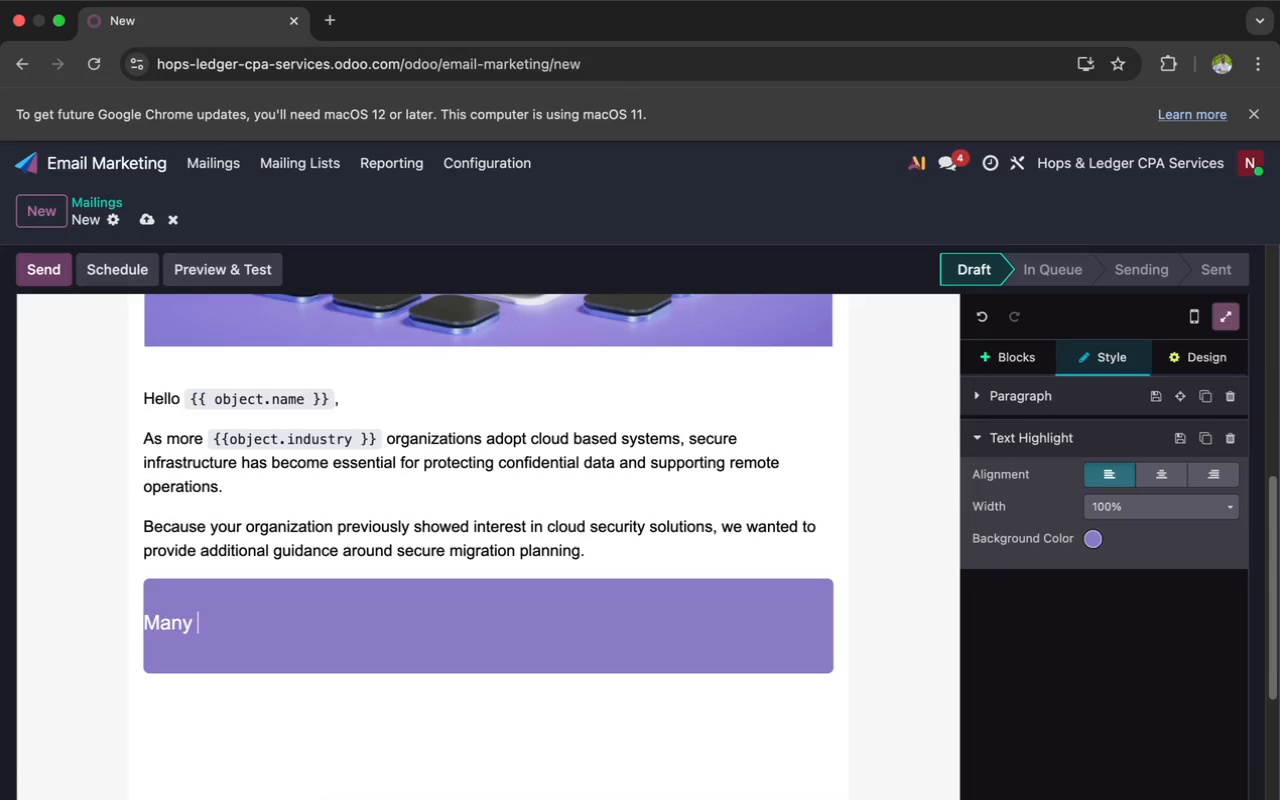 
type(practices struggle with)
 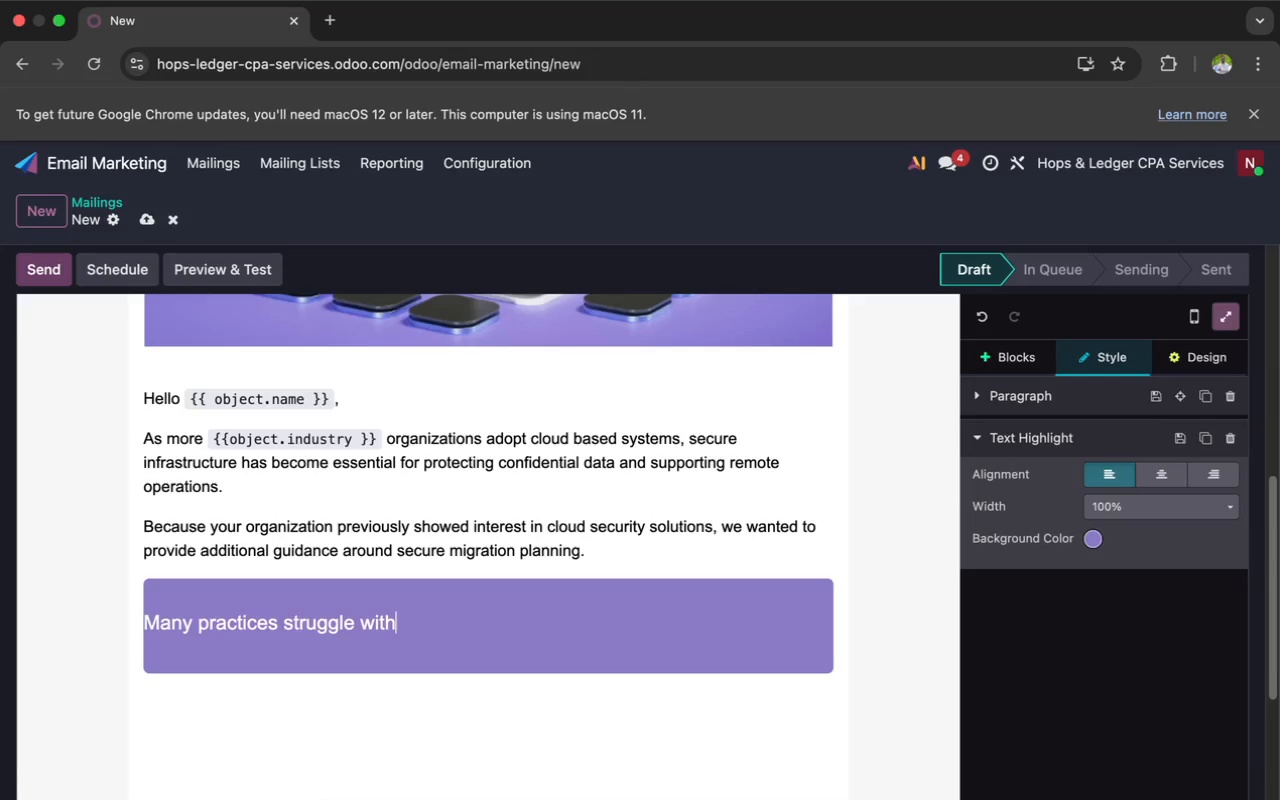 
wait(5.41)
 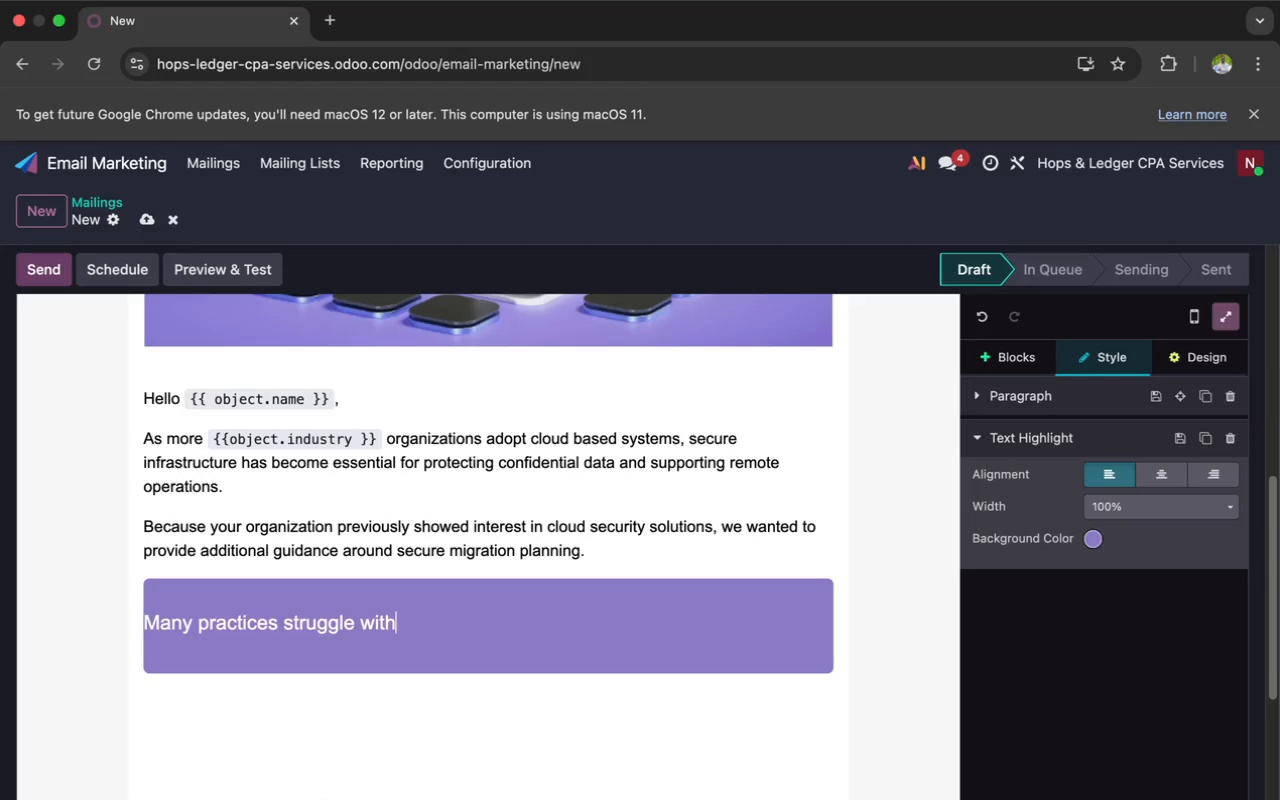 
key(Enter)
 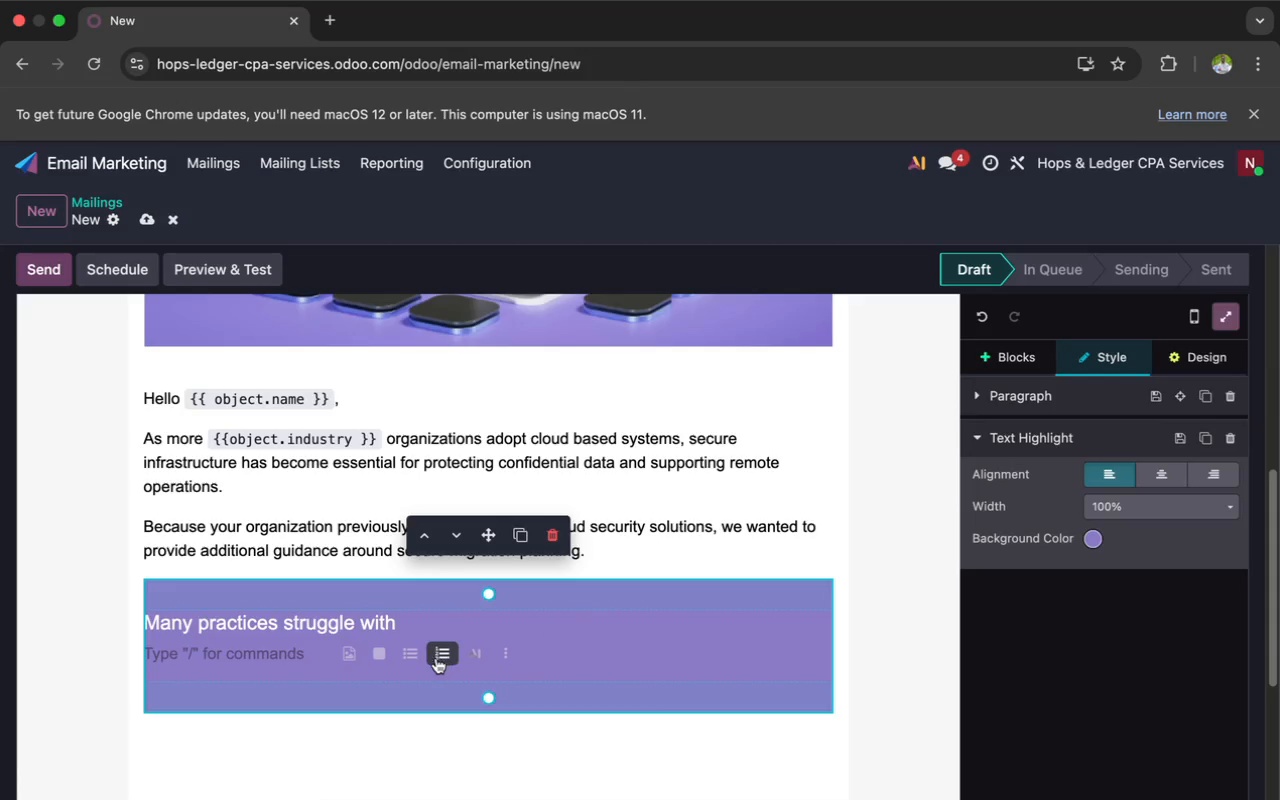 
left_click([415, 658])
 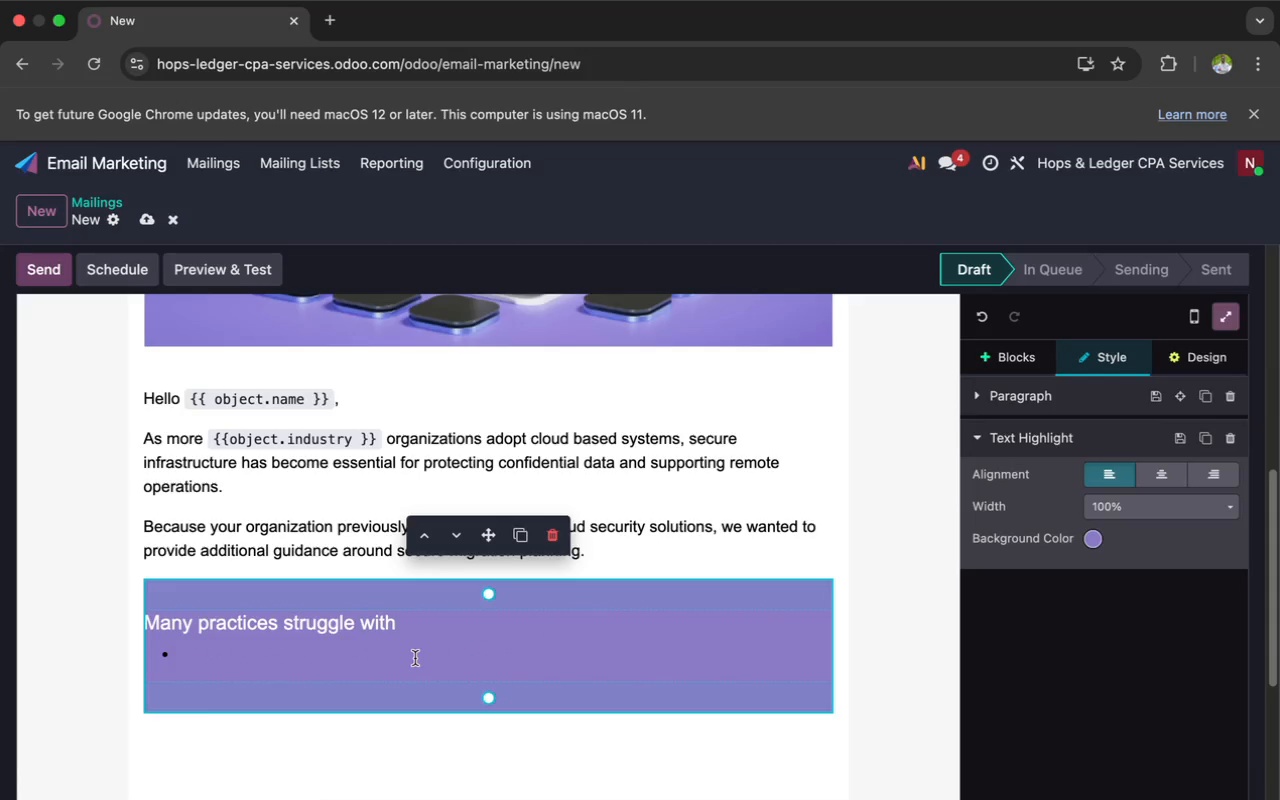 
type(Insecure remote access)
 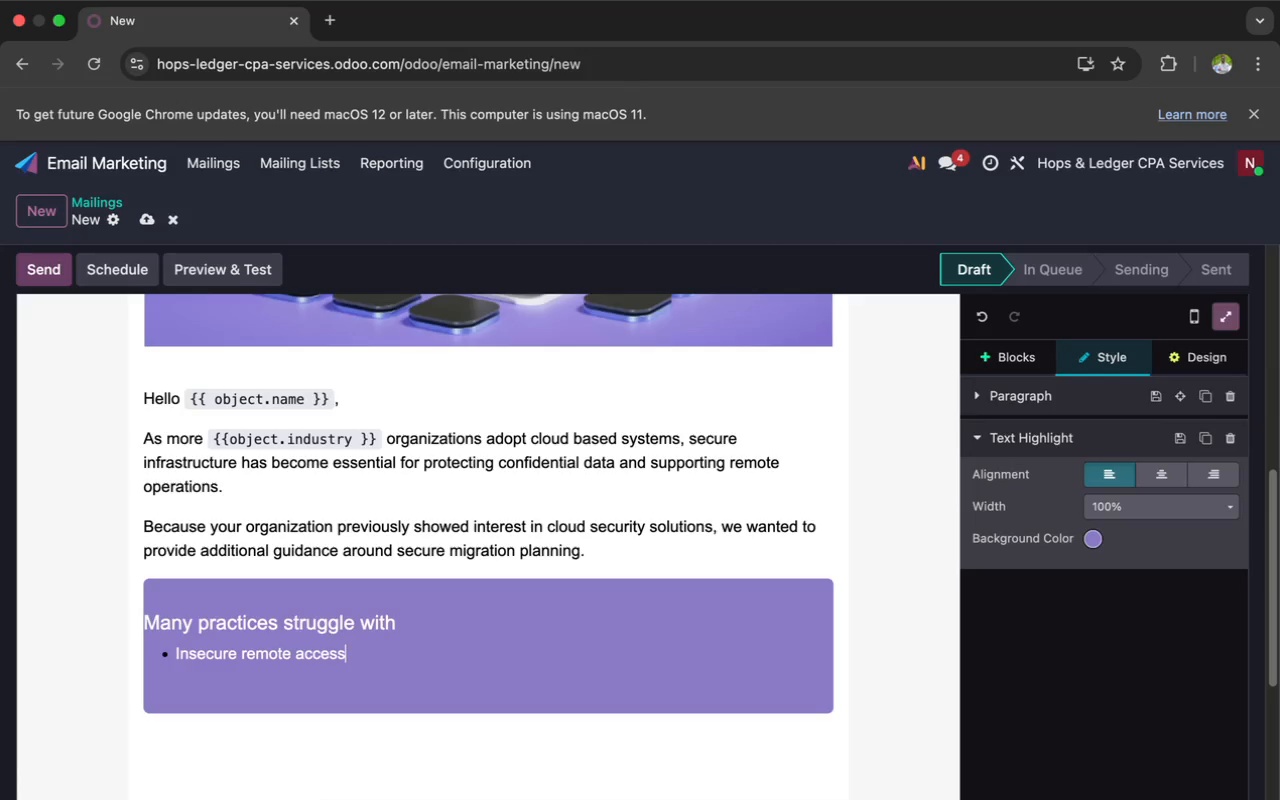 
key(Enter)
 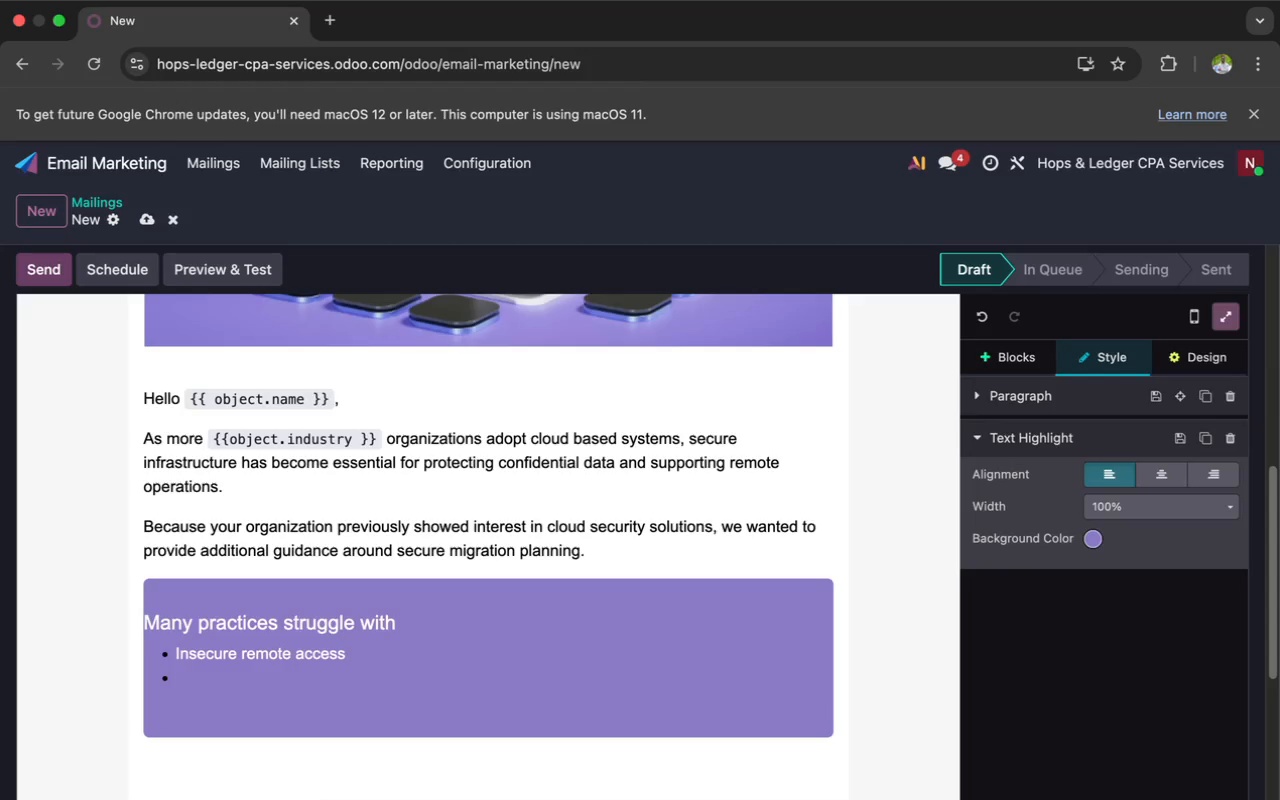 
type(Un)
 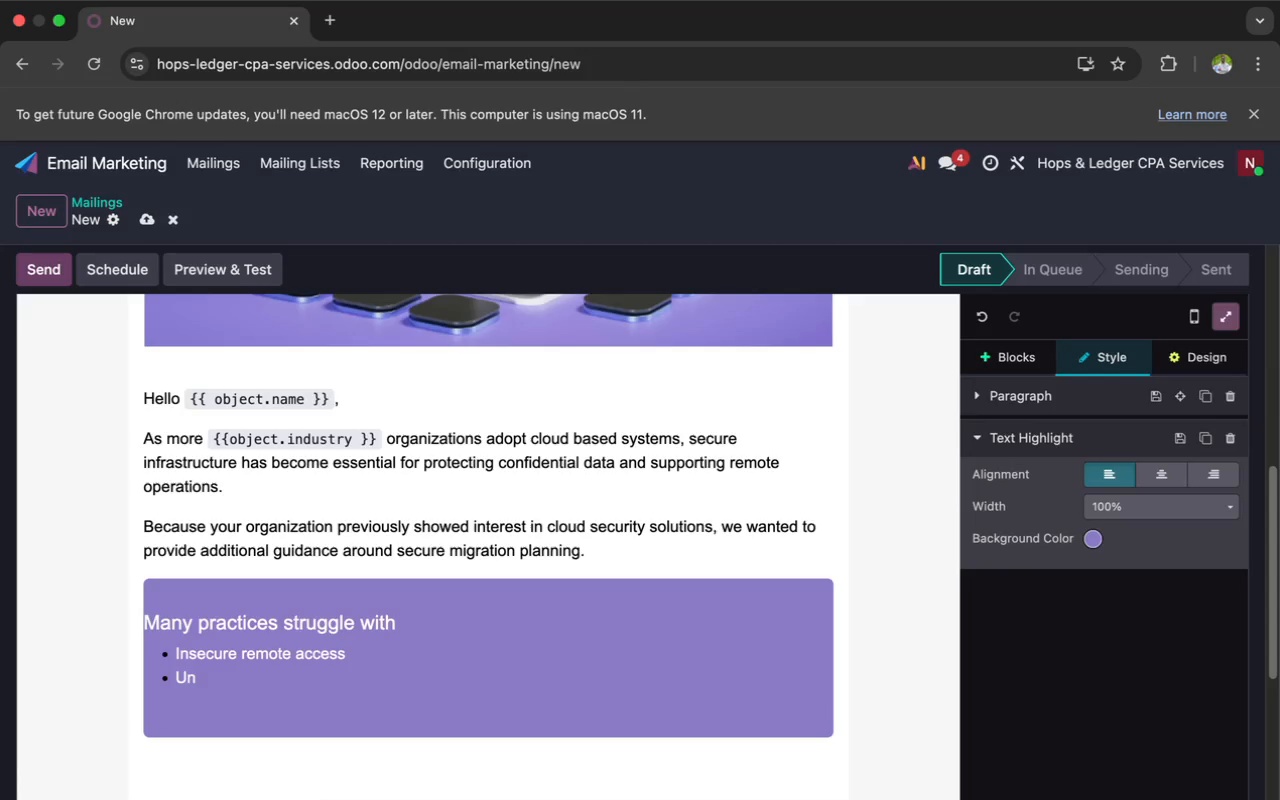 
type(encrypted file sharing )
 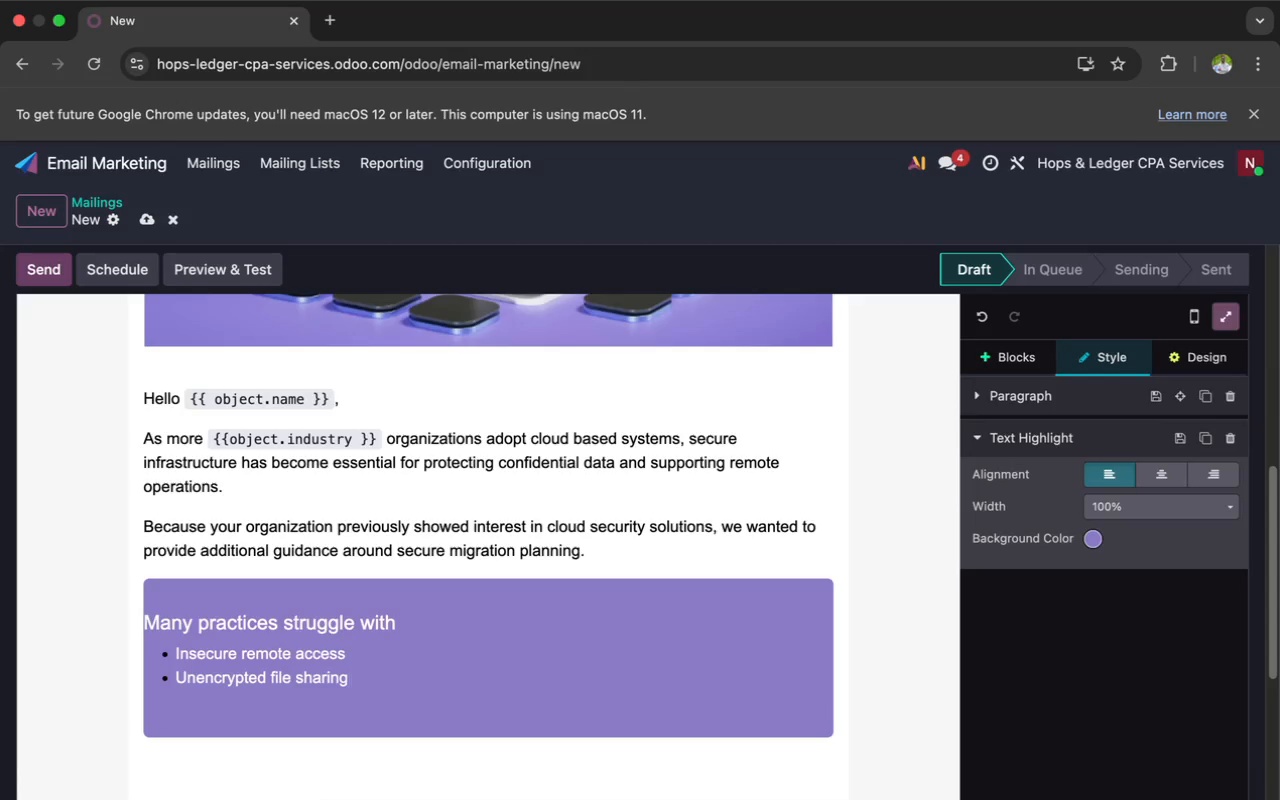 
wait(5.91)
 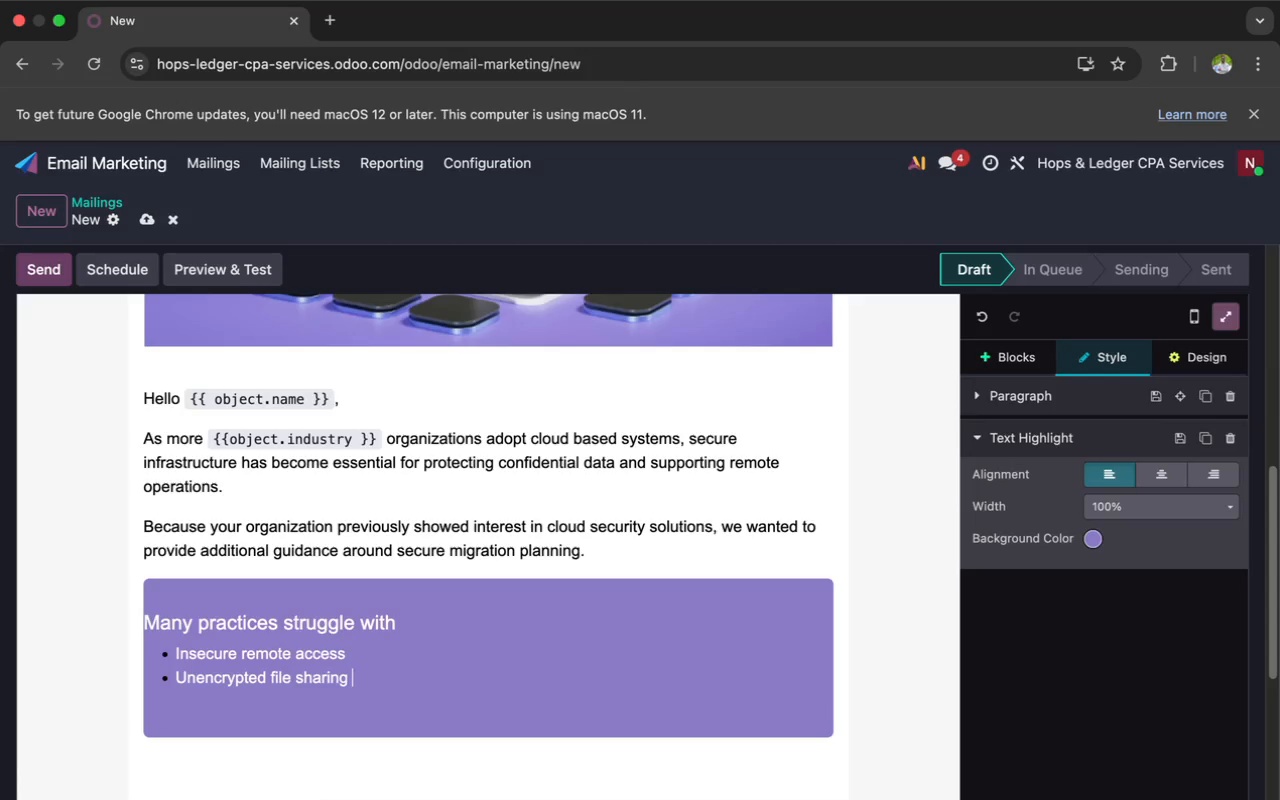 
key(Enter)
 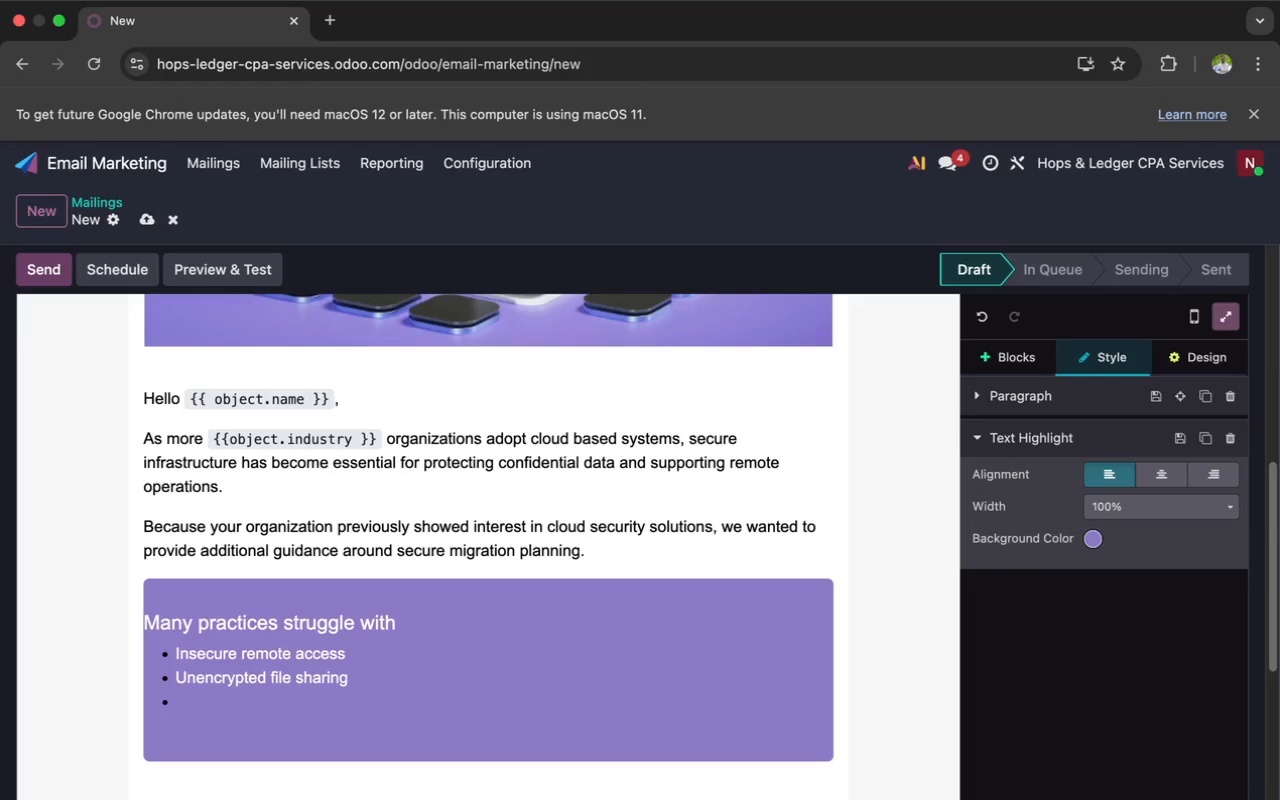 
wait(5.5)
 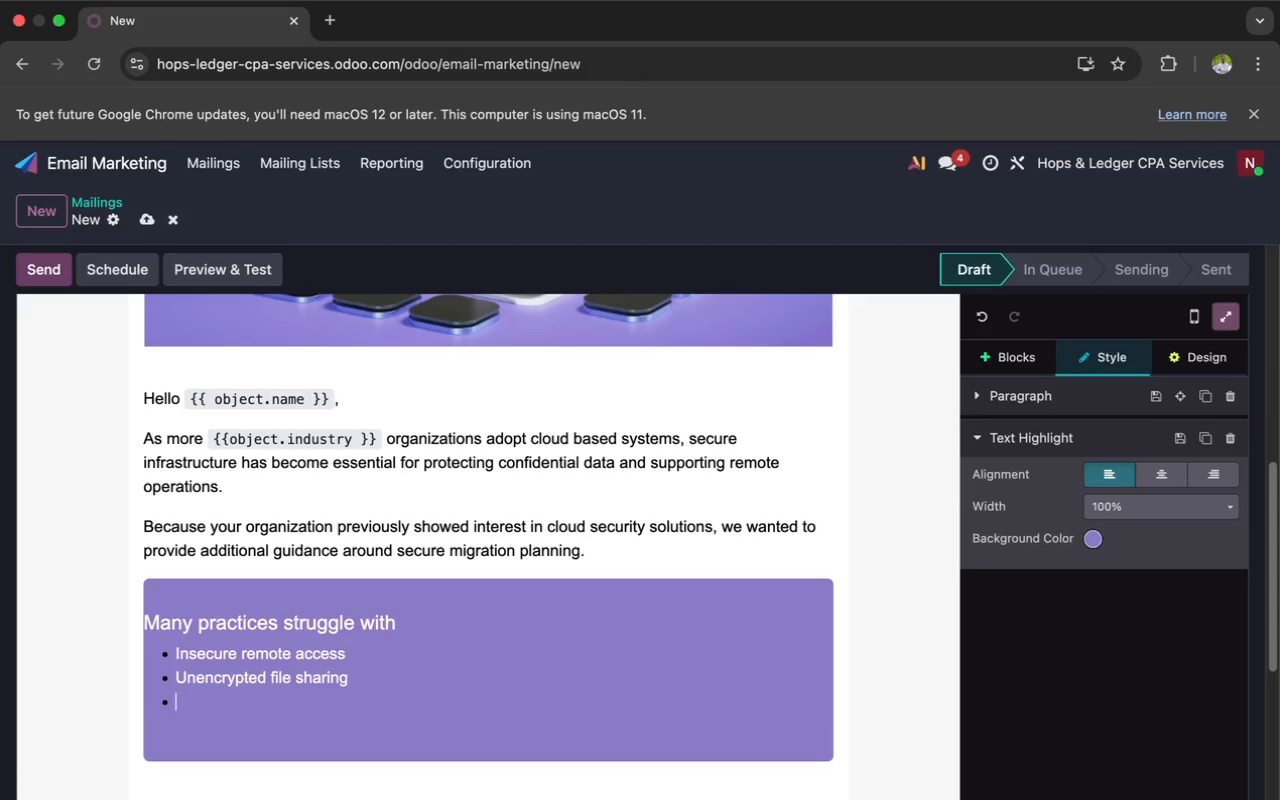 
type(Lege)
key(Backspace)
type(acy server )
 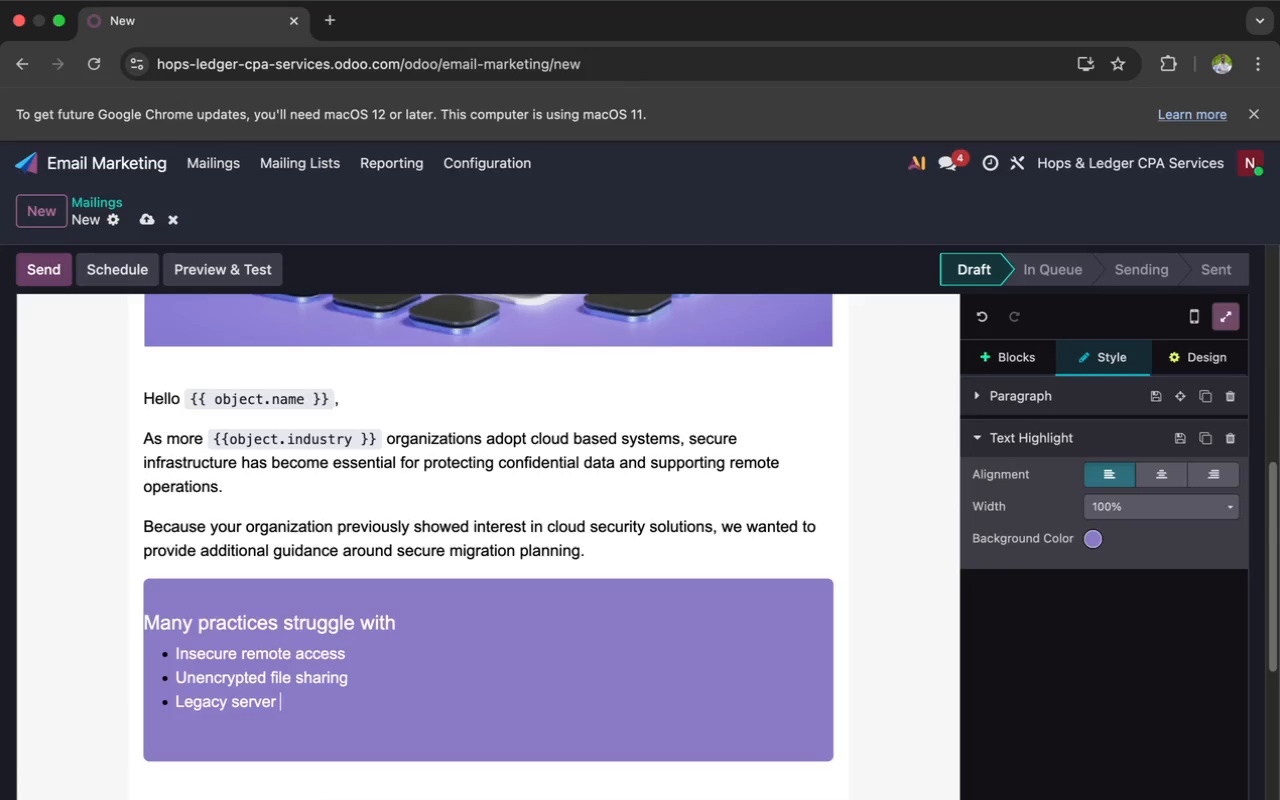 
wait(16.15)
 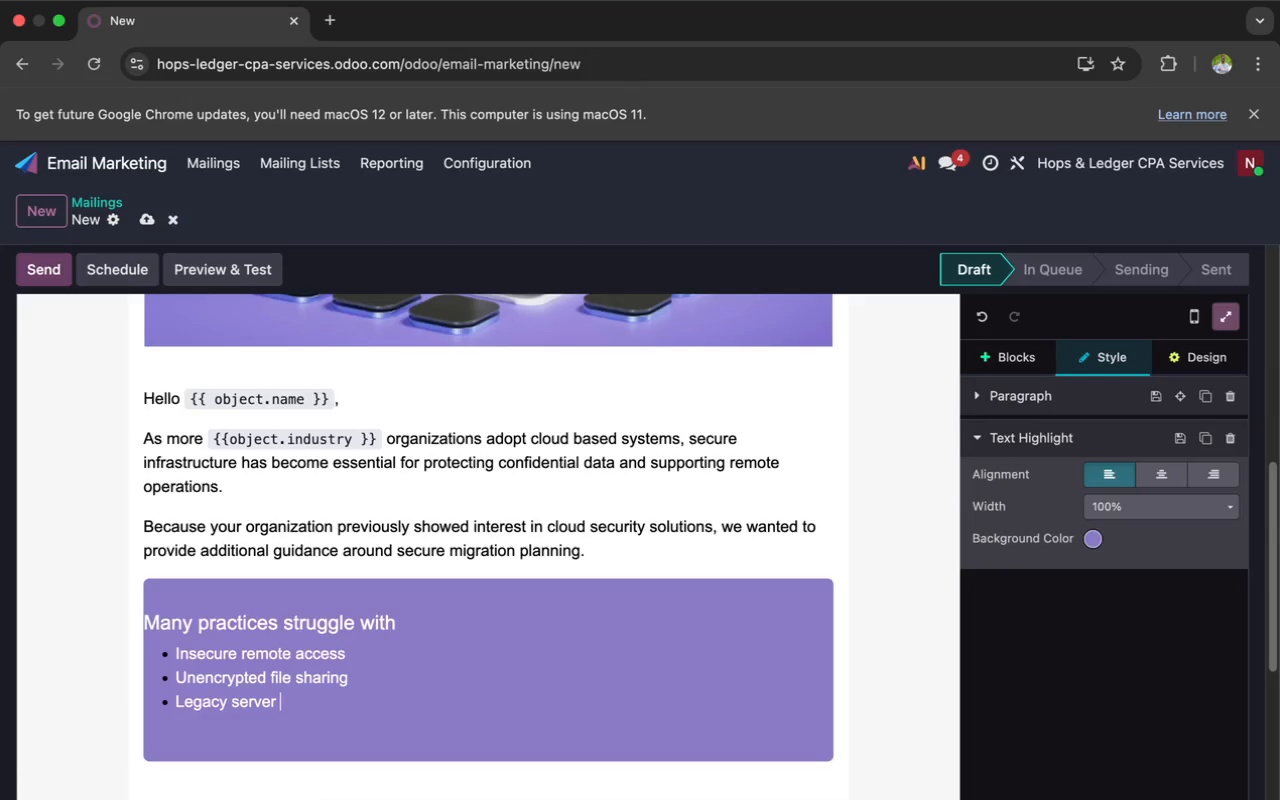 
key(V)
 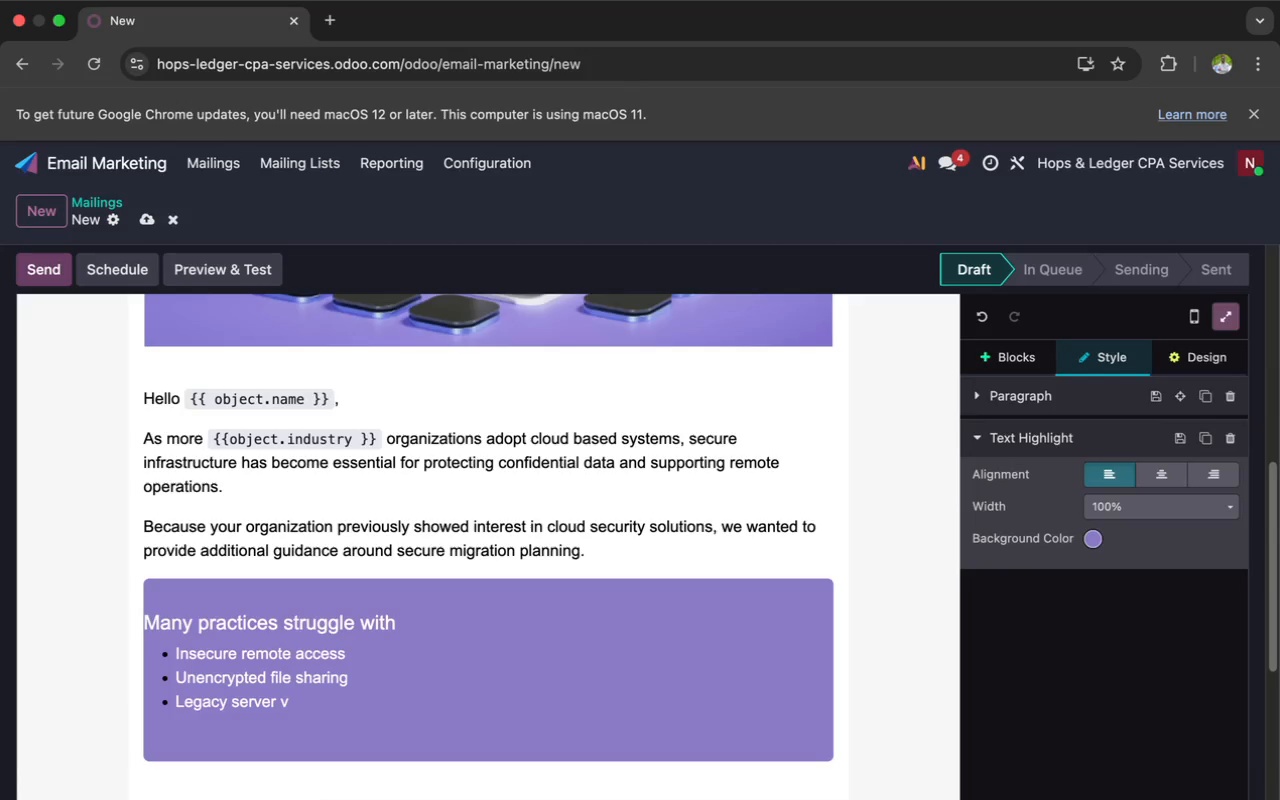 
wait(7.92)
 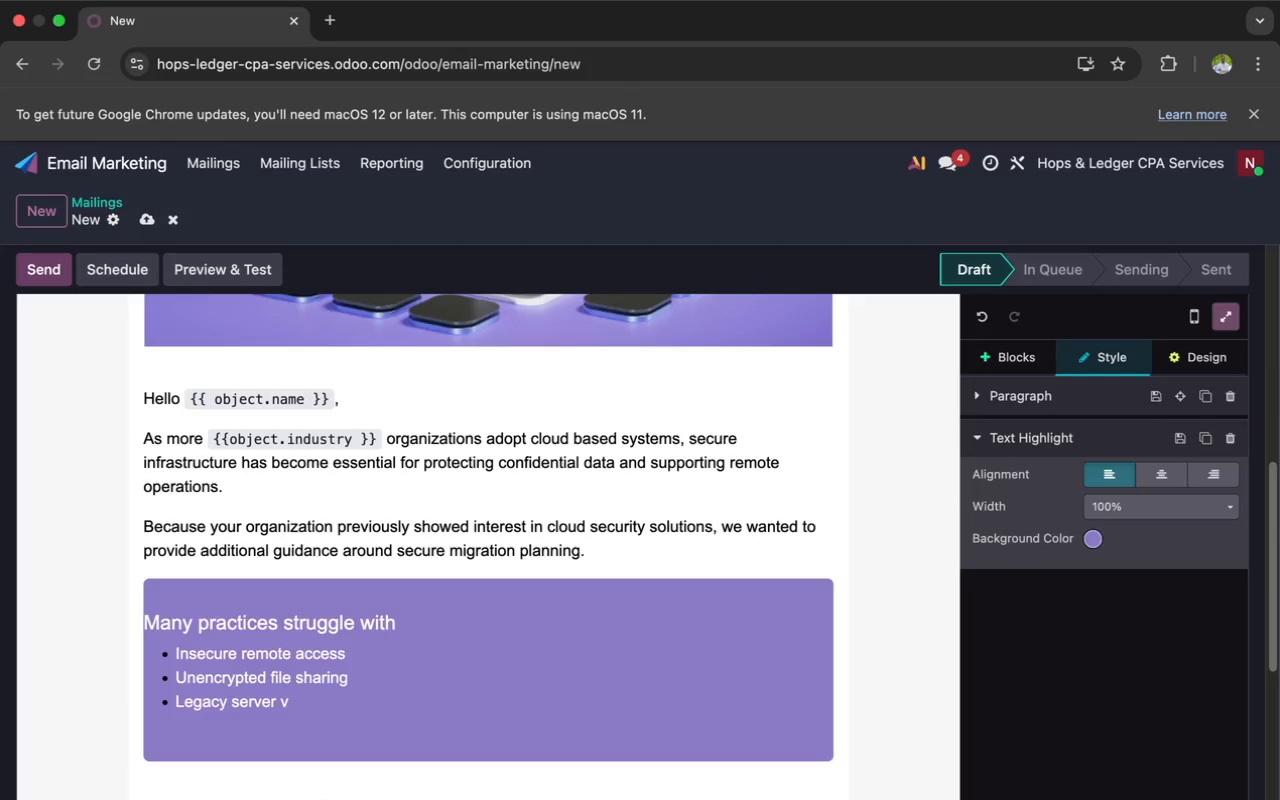 
type(ul)
 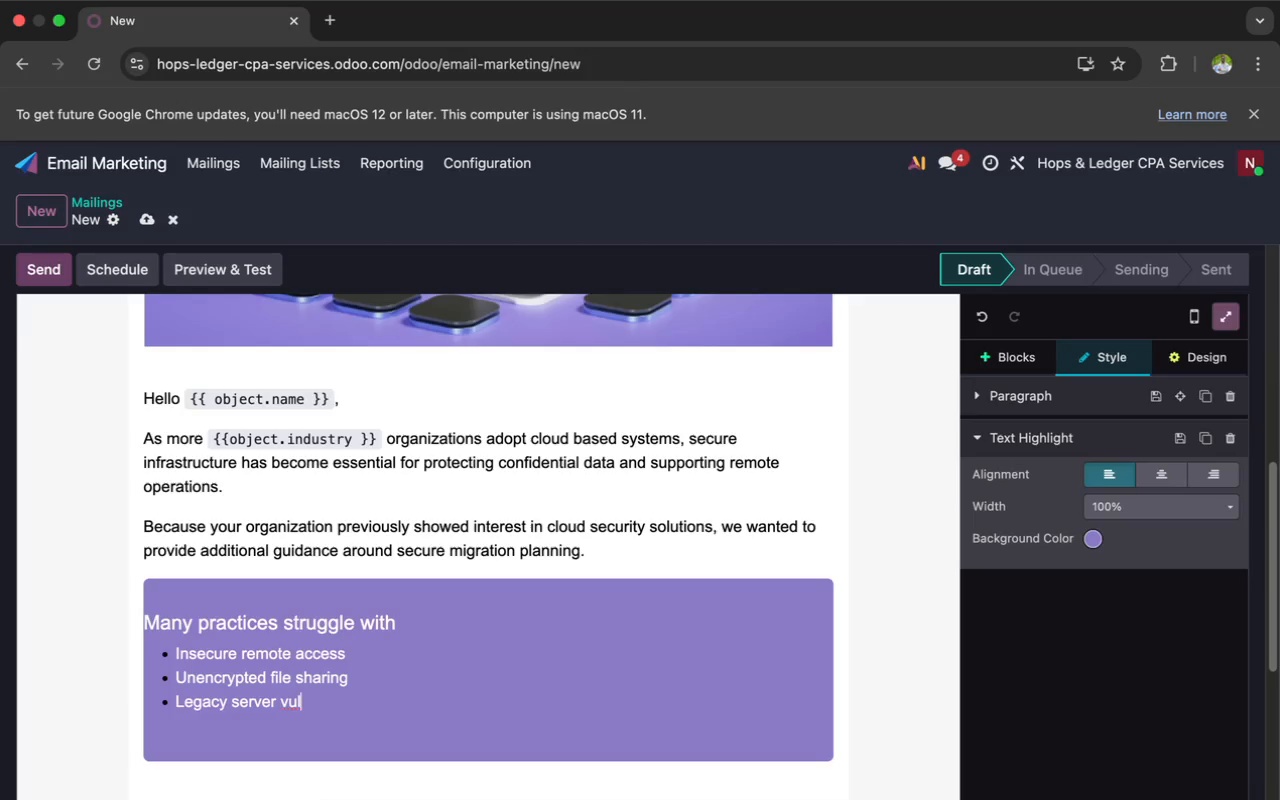 
type(nerabili)
 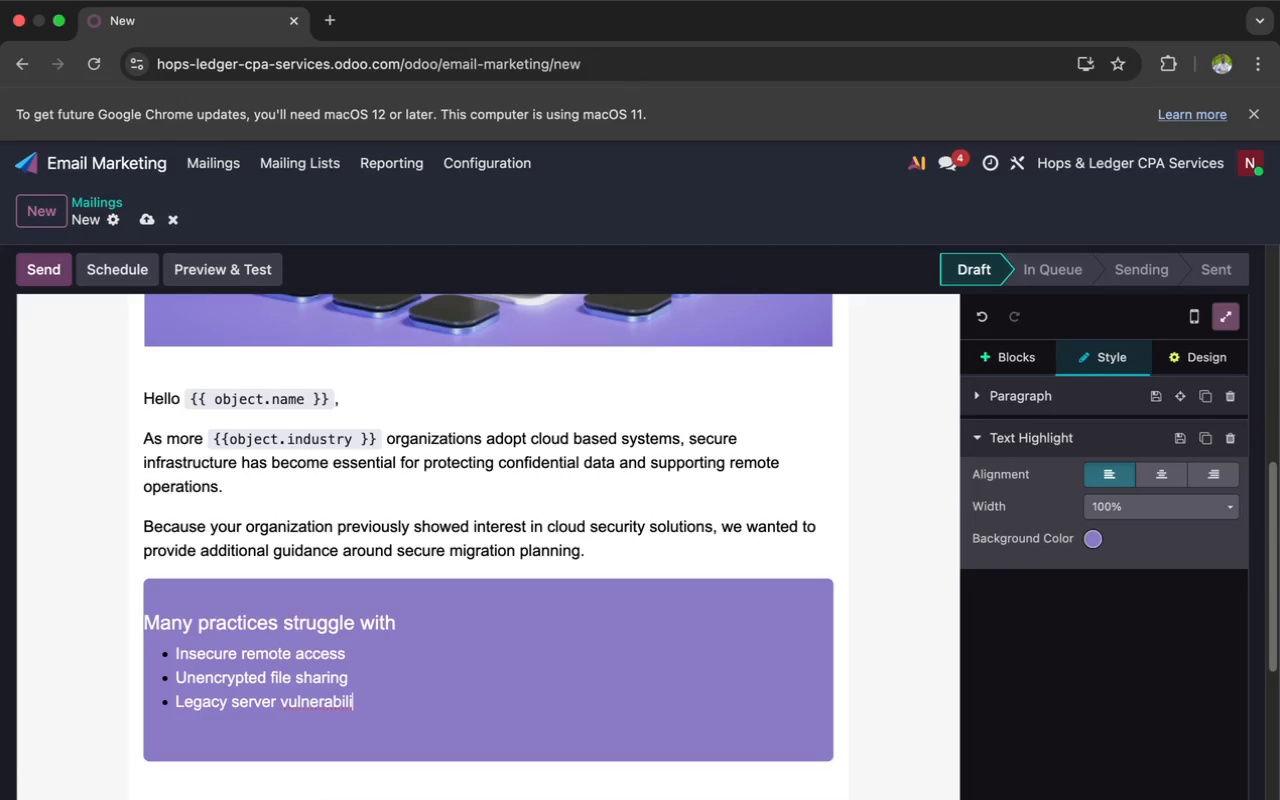 
type(ties)
 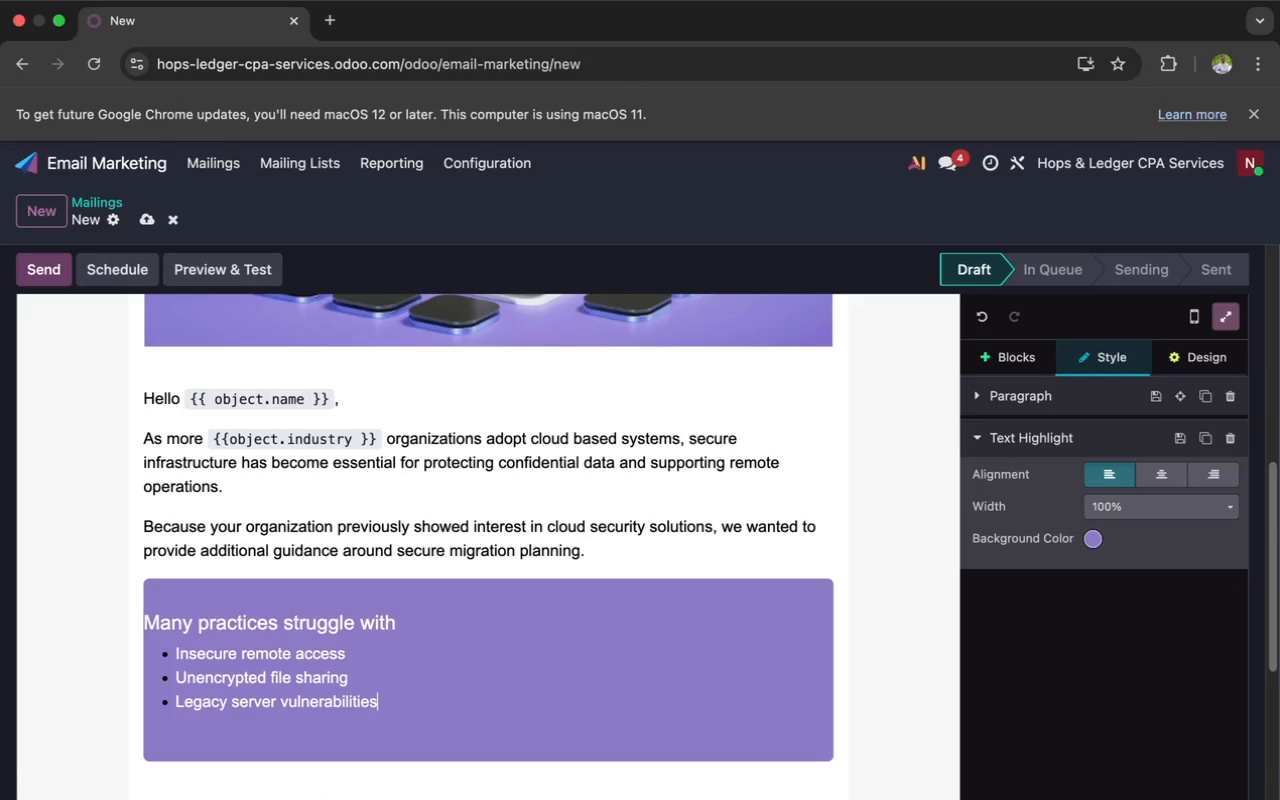 
wait(6.92)
 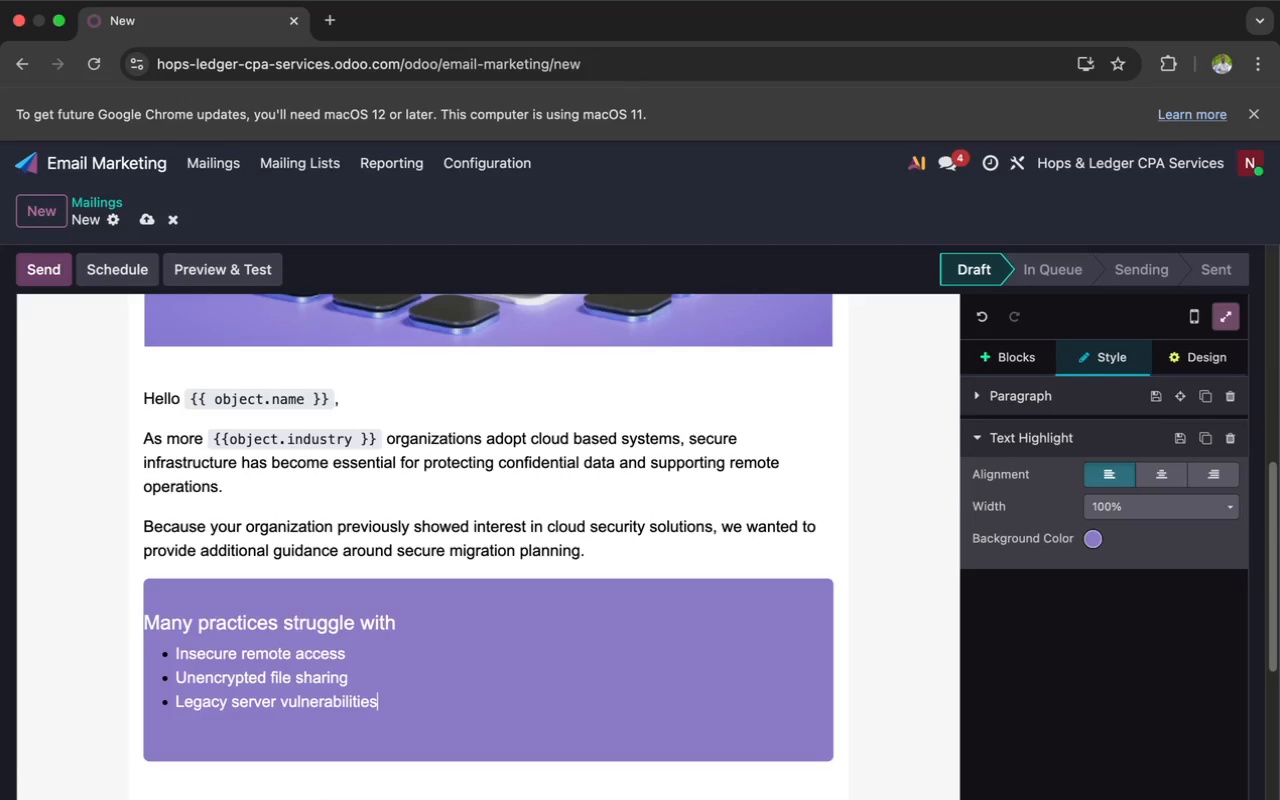 
key(Space)
 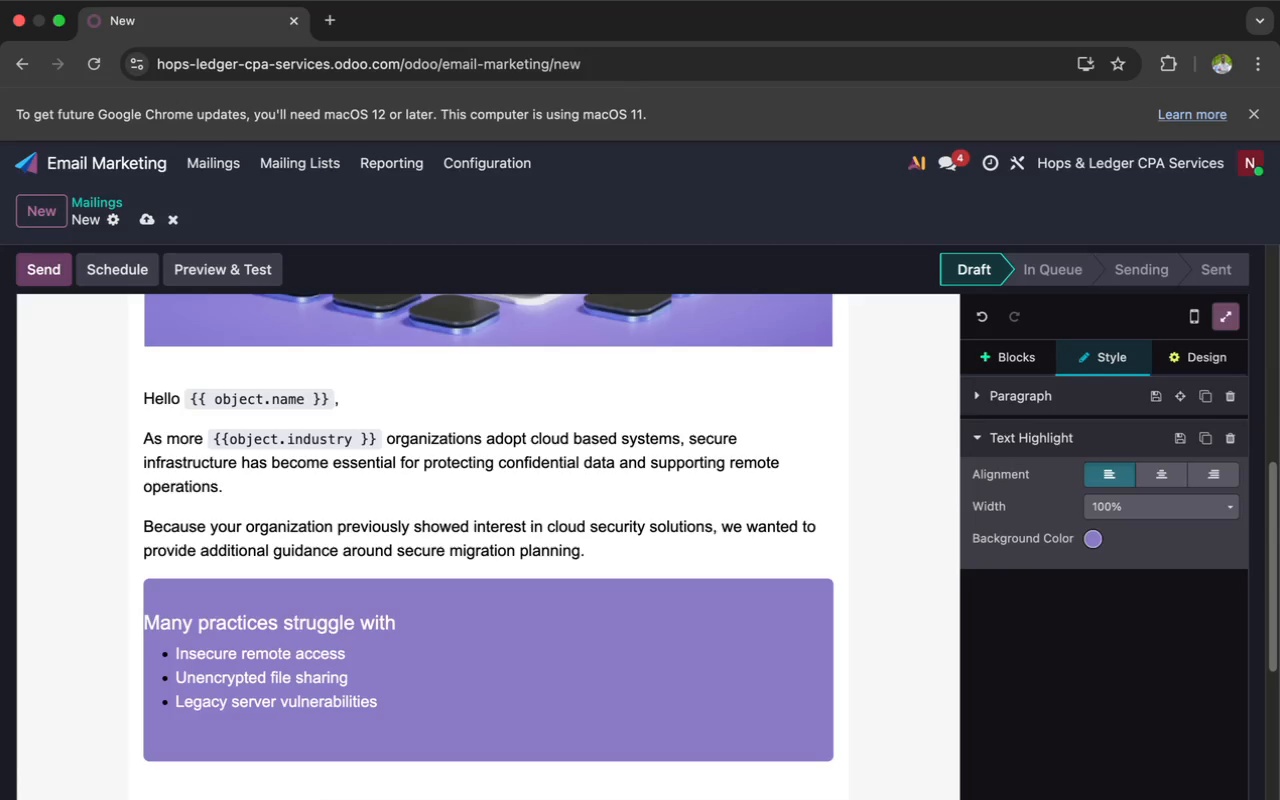 
wait(6.34)
 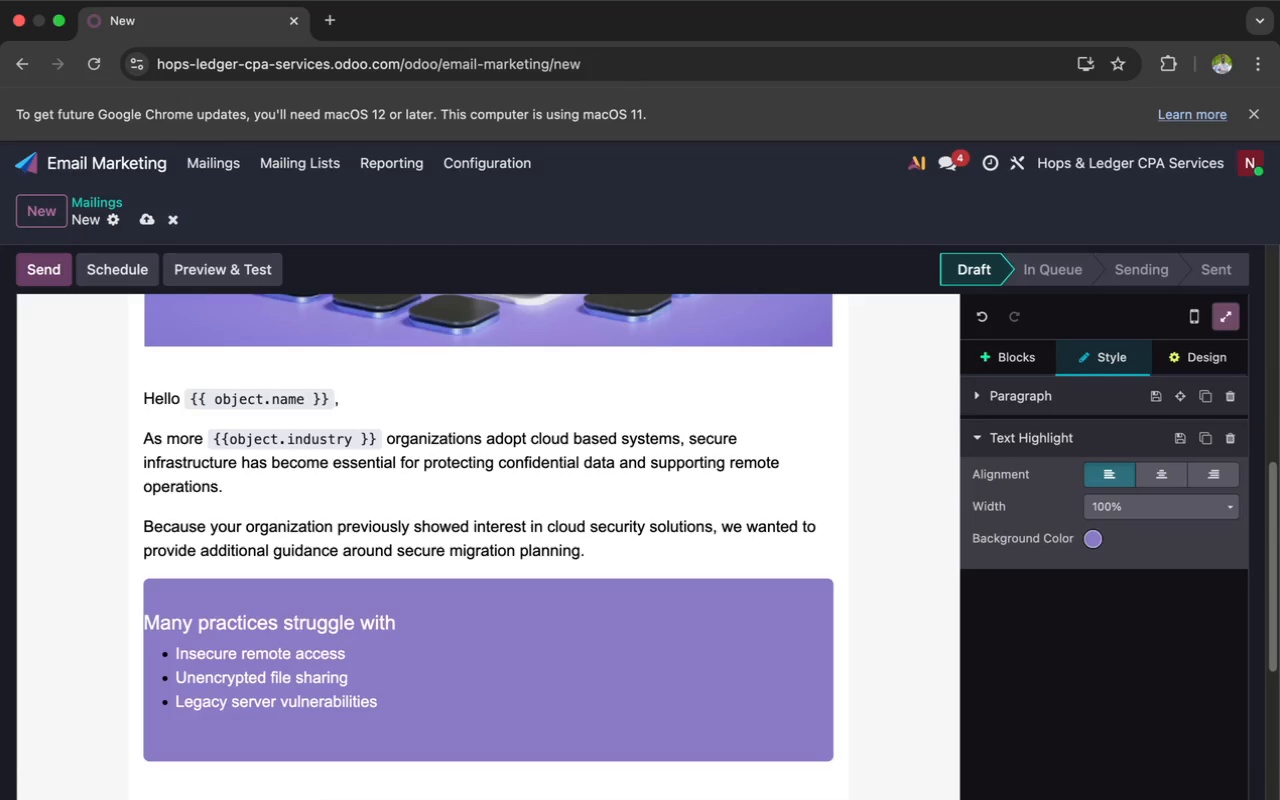 
key(Enter)
 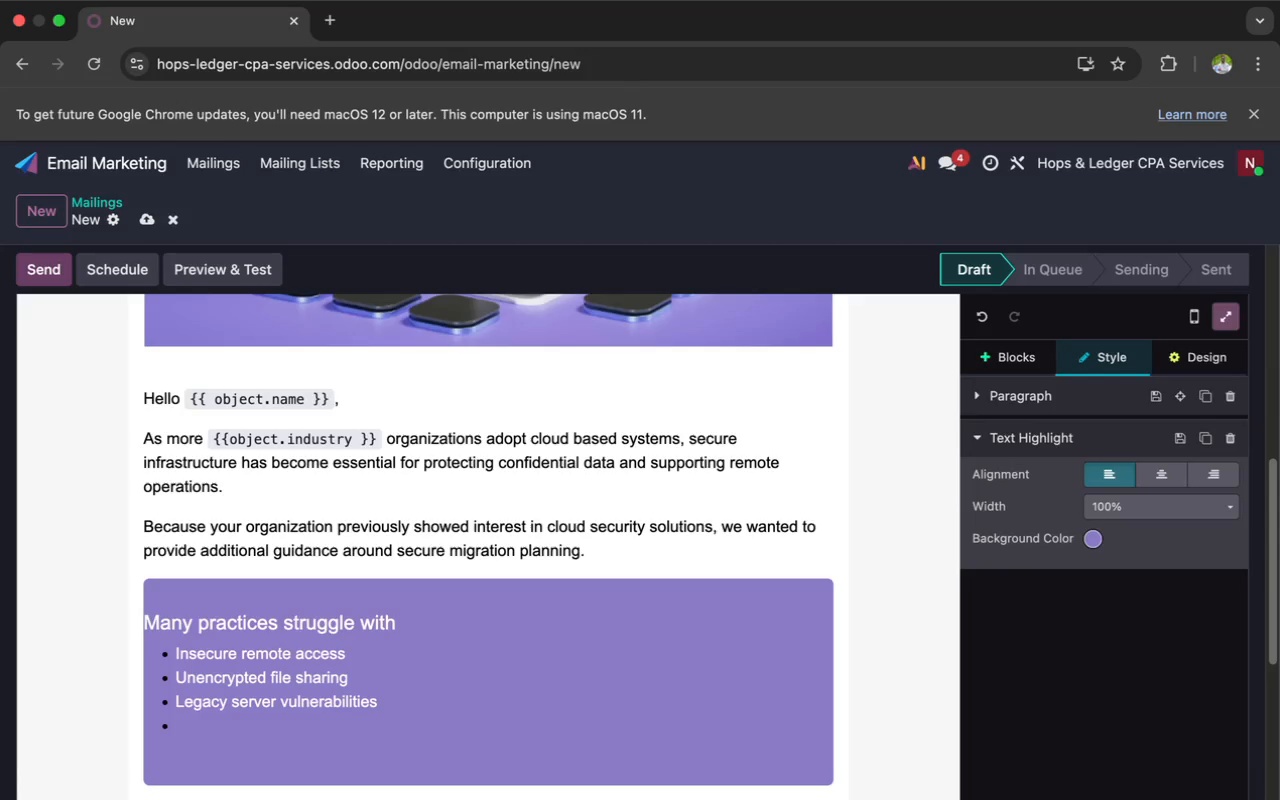 
type(Backup Re)
key(Backspace)
key(Backspace)
type(reliability)
 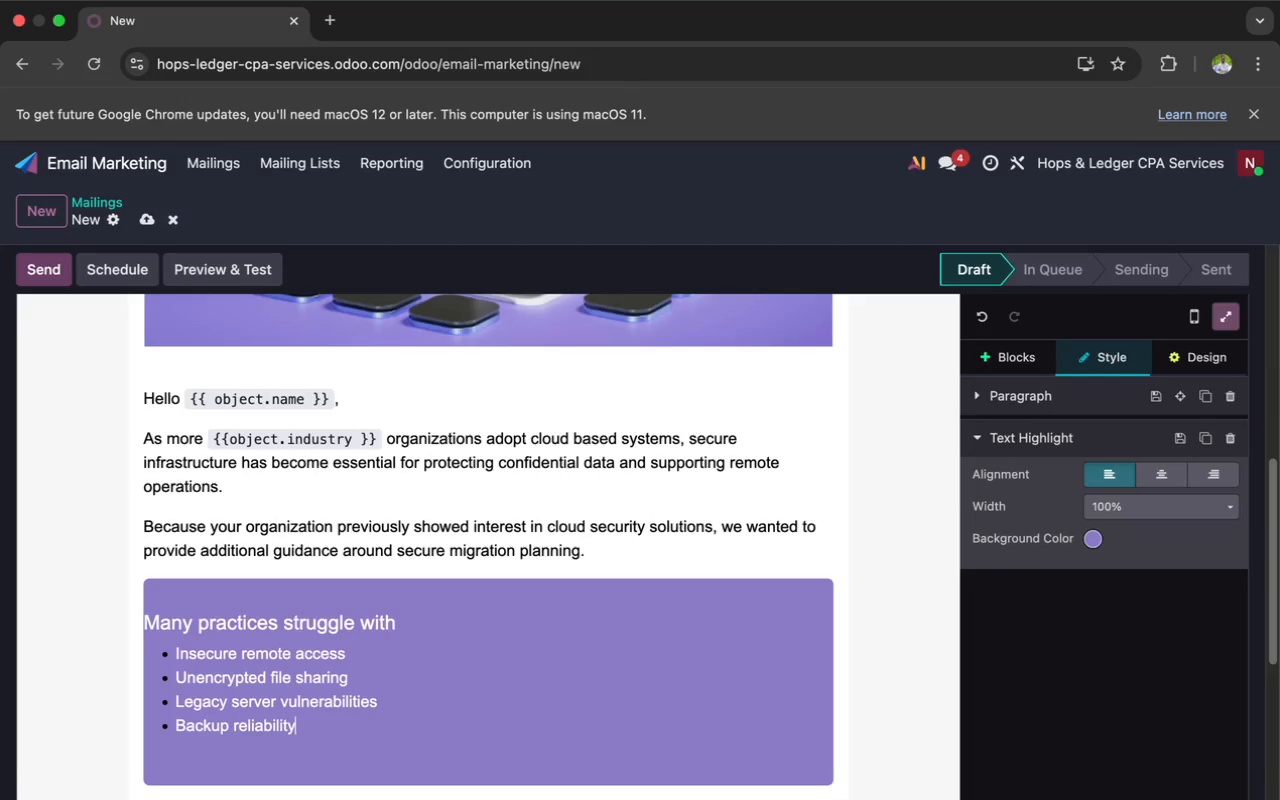 
wait(6.43)
 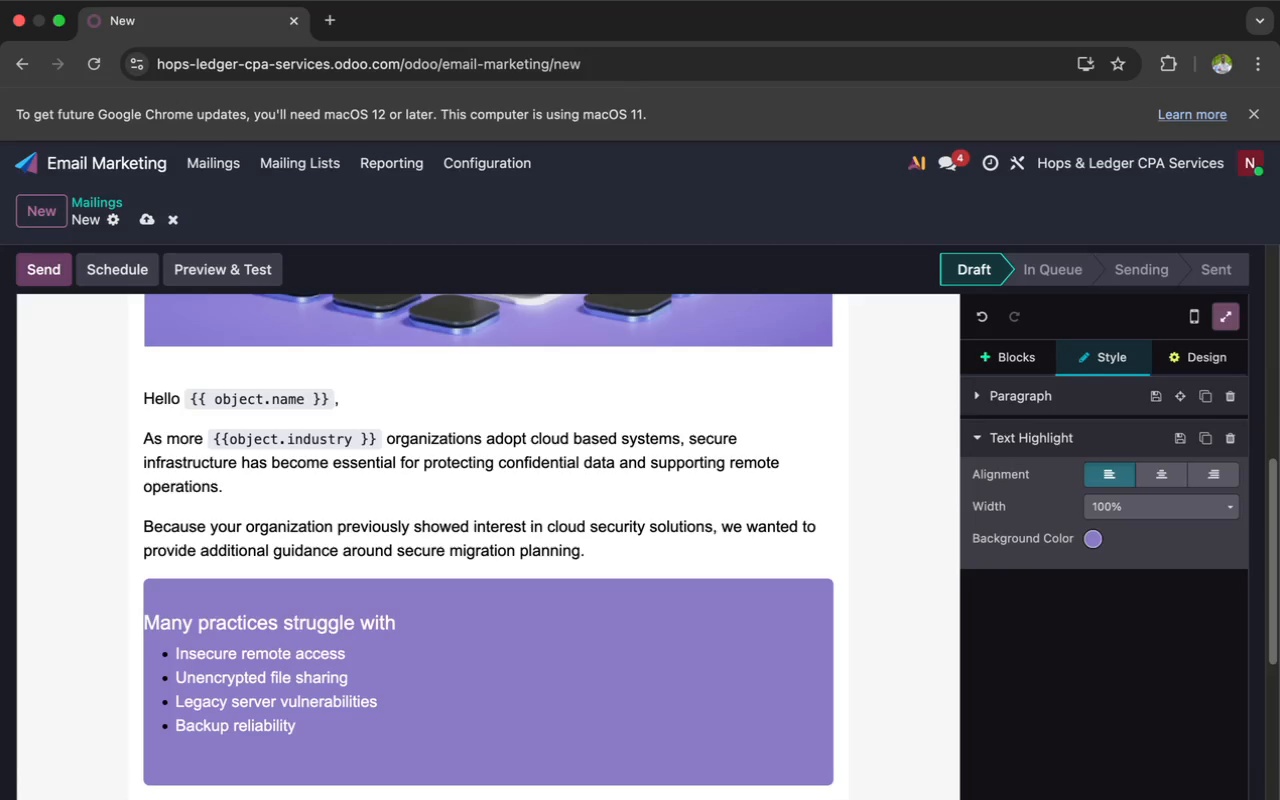 
key(Enter)
 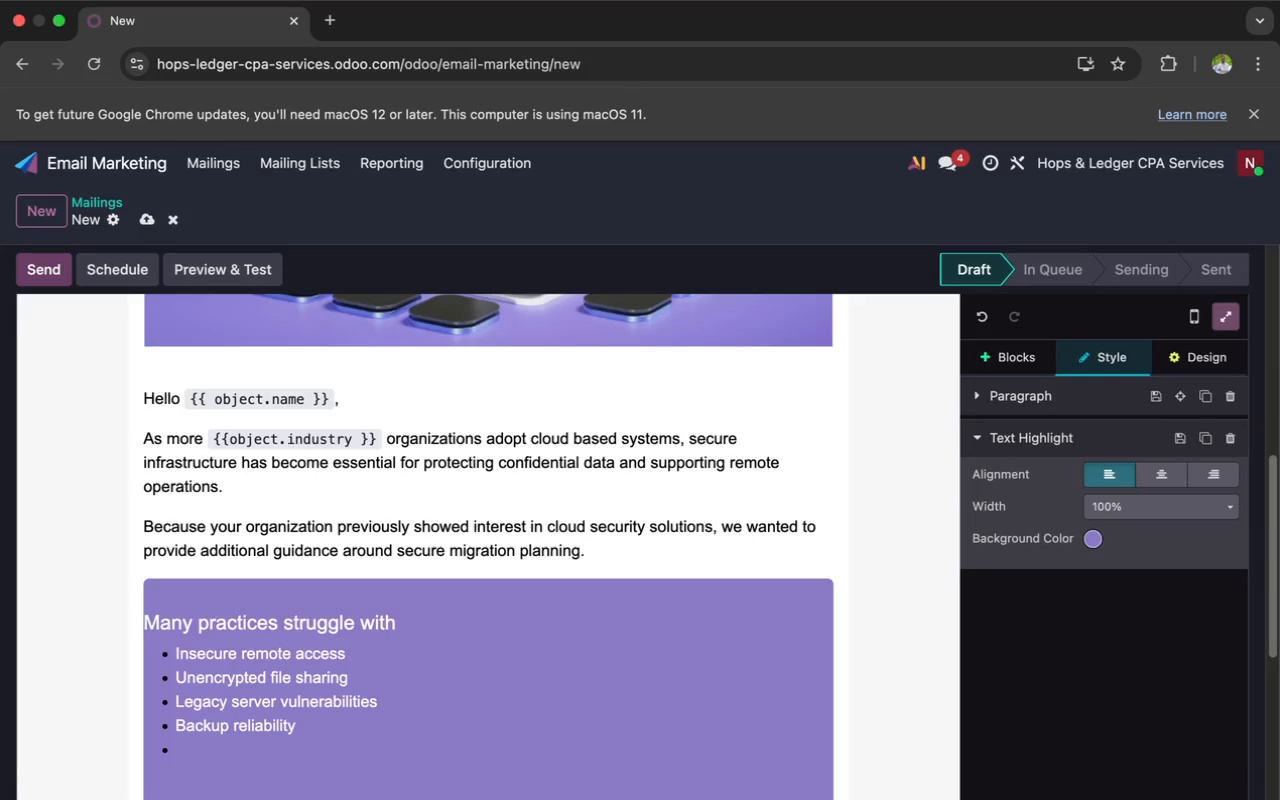 
key(M)
 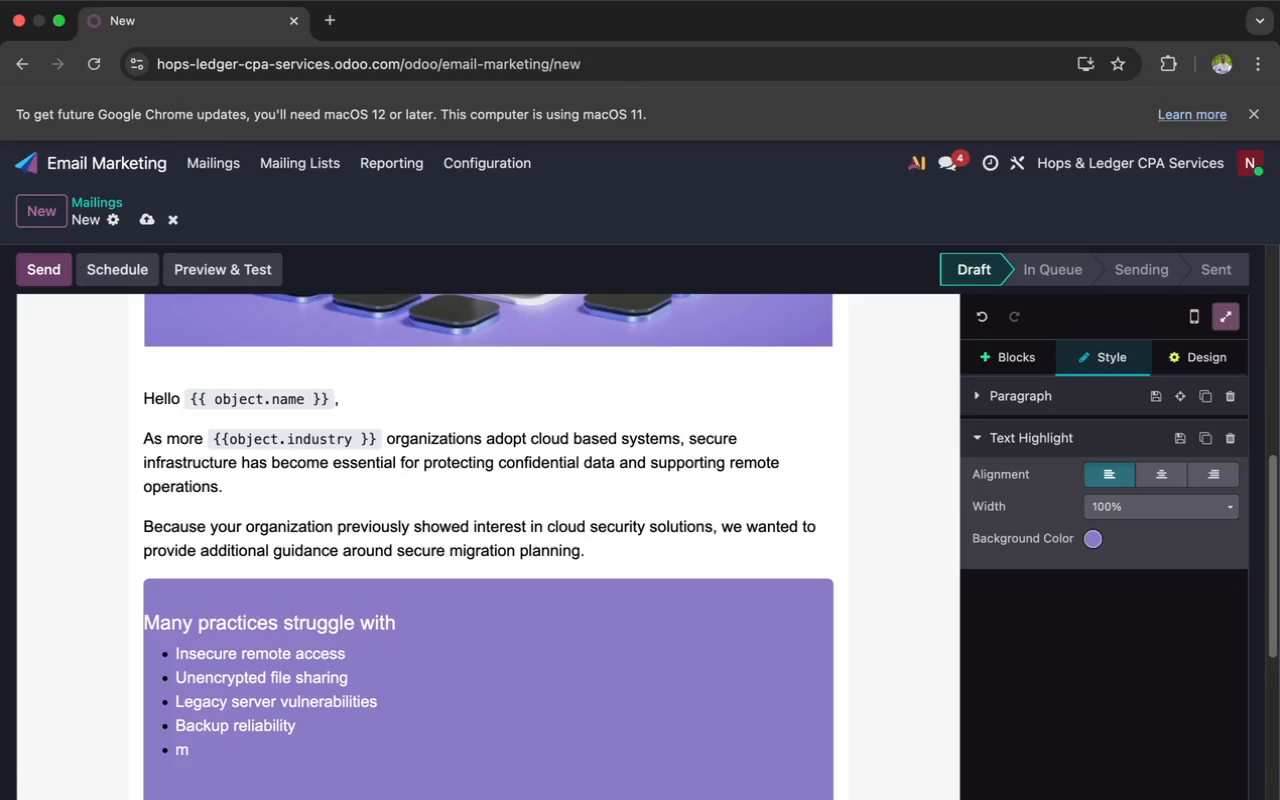 
key(Backspace)
type(Multi De)
key(Backspace)
key(Backspace)
type(device)
 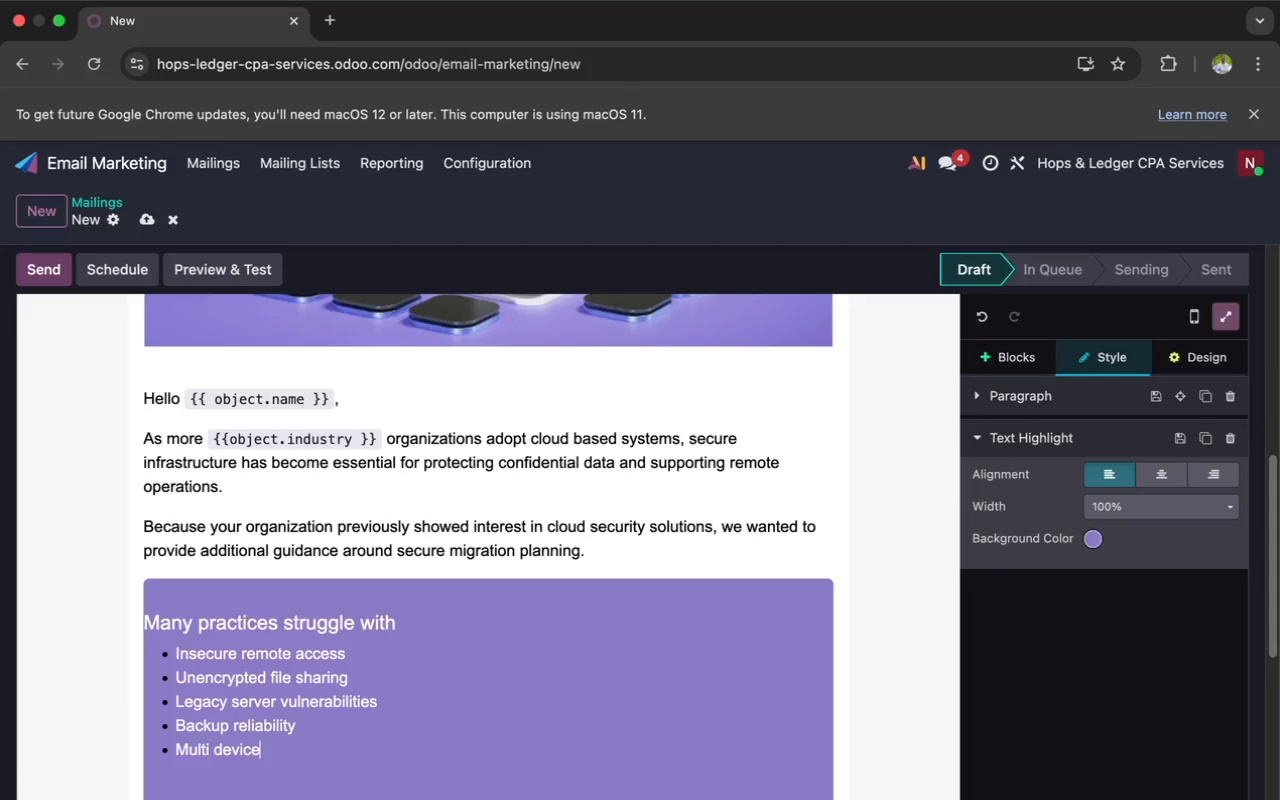 
wait(15.8)
 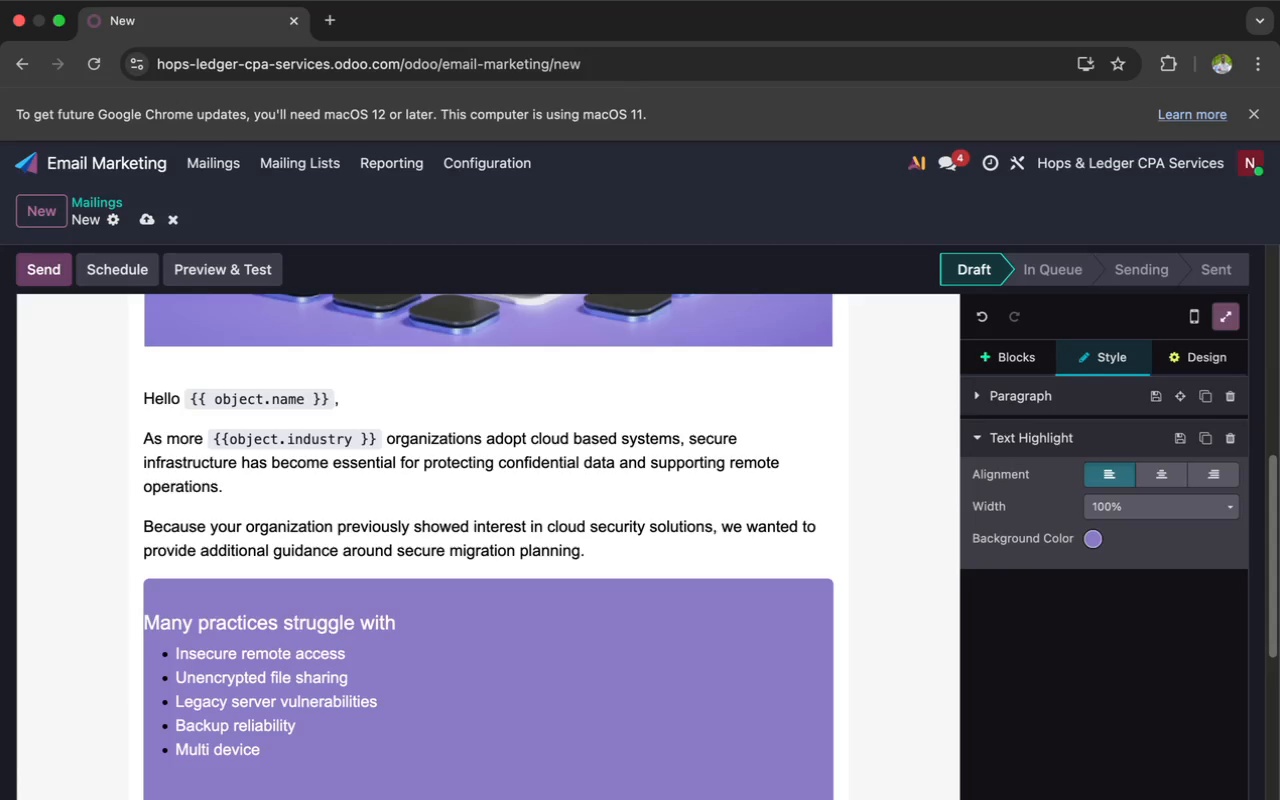 
type( access )
 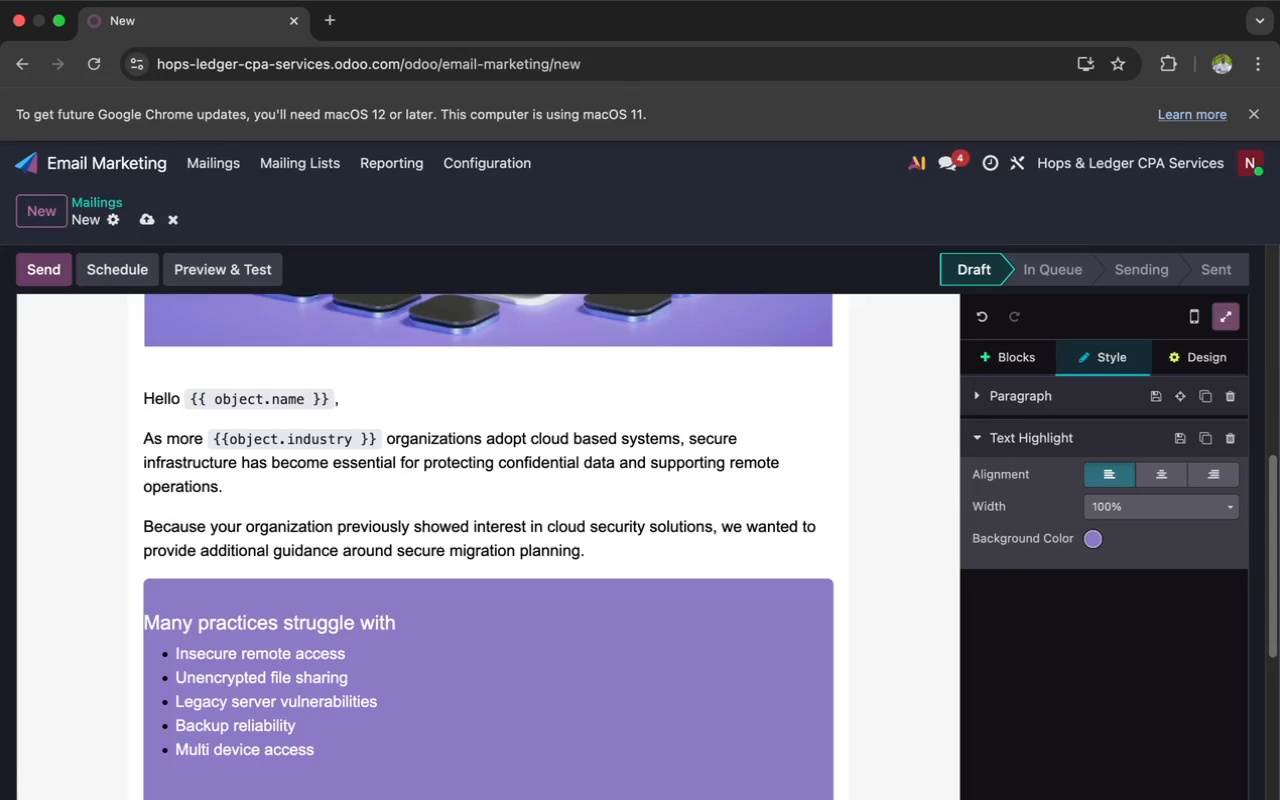 
wait(7.62)
 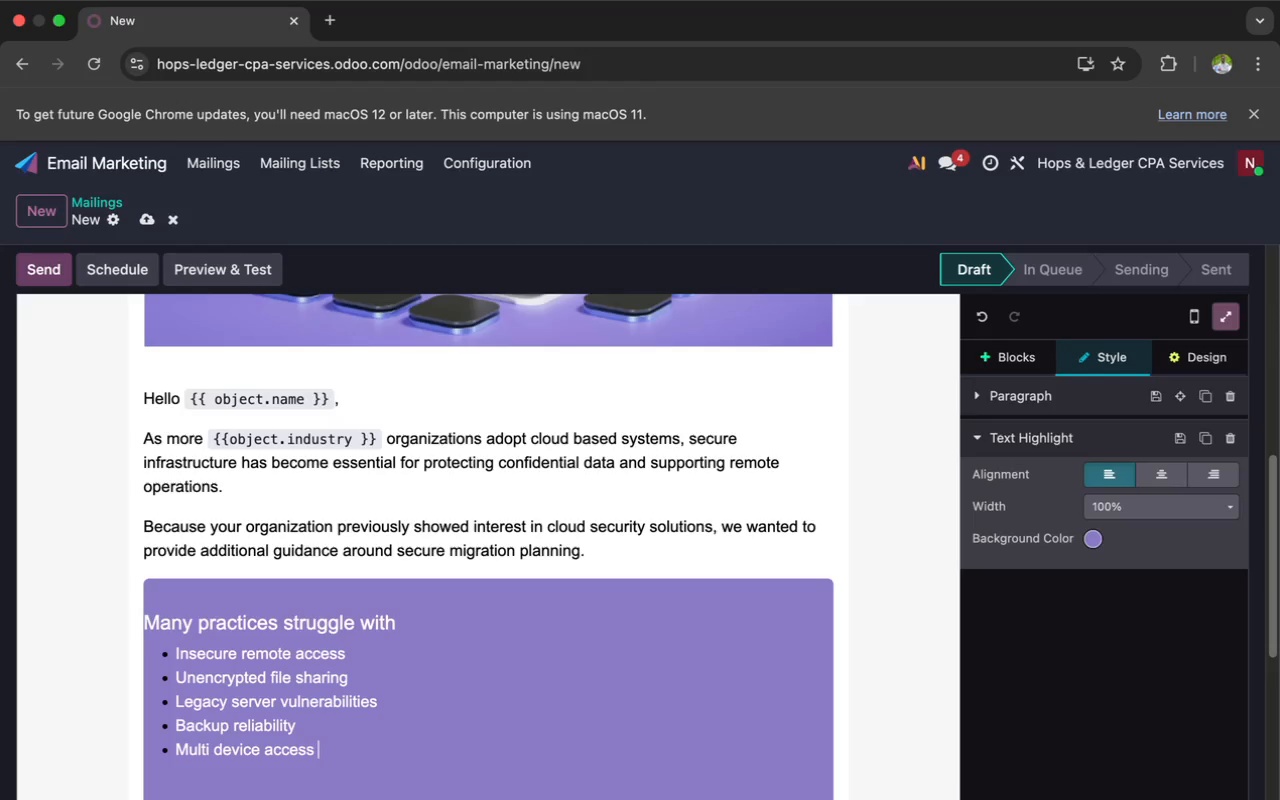 
type(management)
 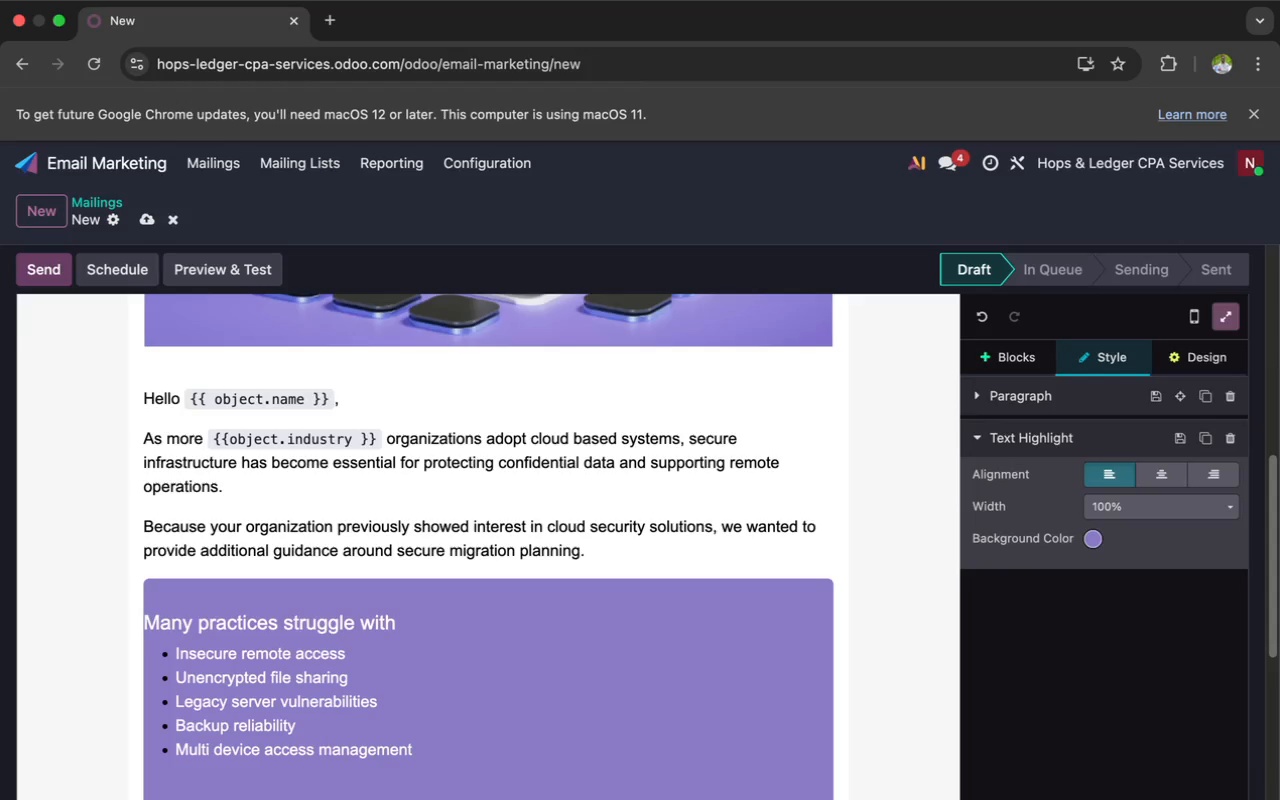 
scroll: coordinate [415, 658], scroll_direction: down, amount: 9.0
 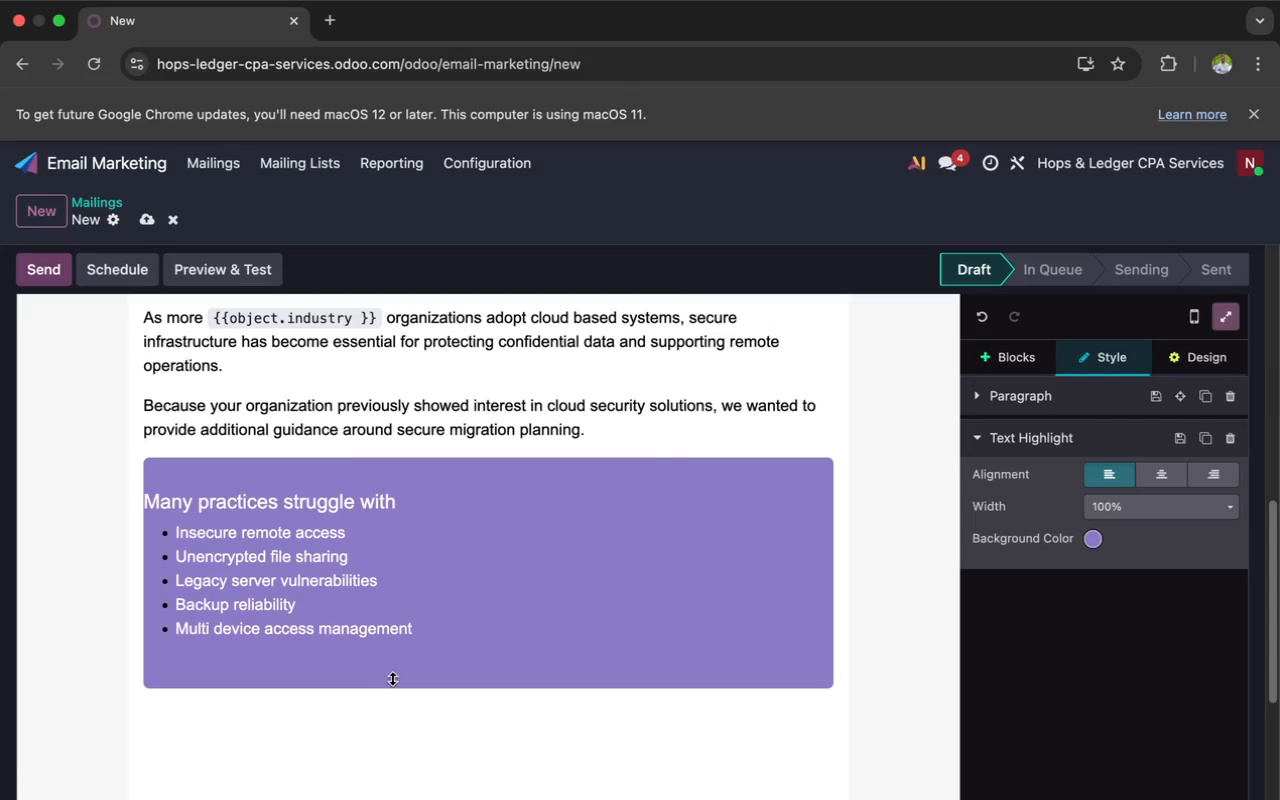 
left_click_drag(start_coordinate=[433, 686], to_coordinate=[433, 679])
 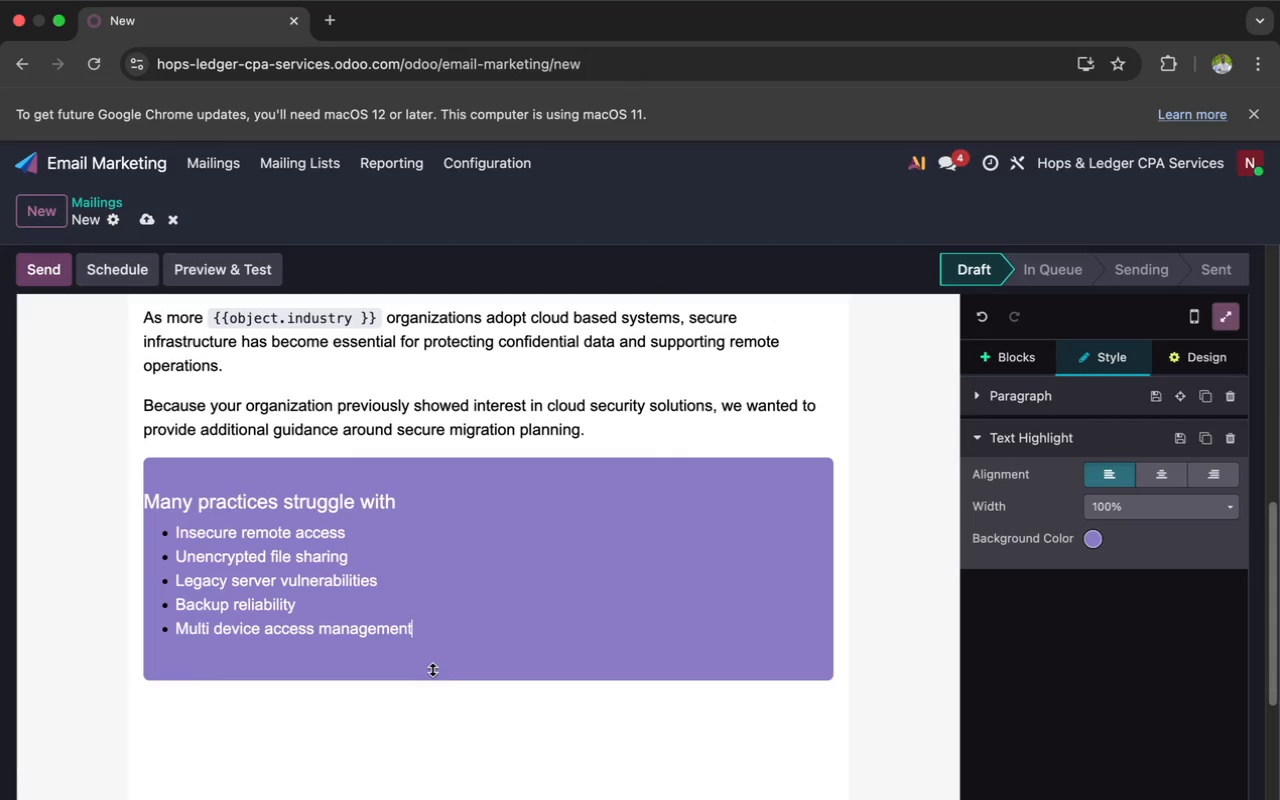 
left_click_drag(start_coordinate=[430, 678], to_coordinate=[432, 649])
 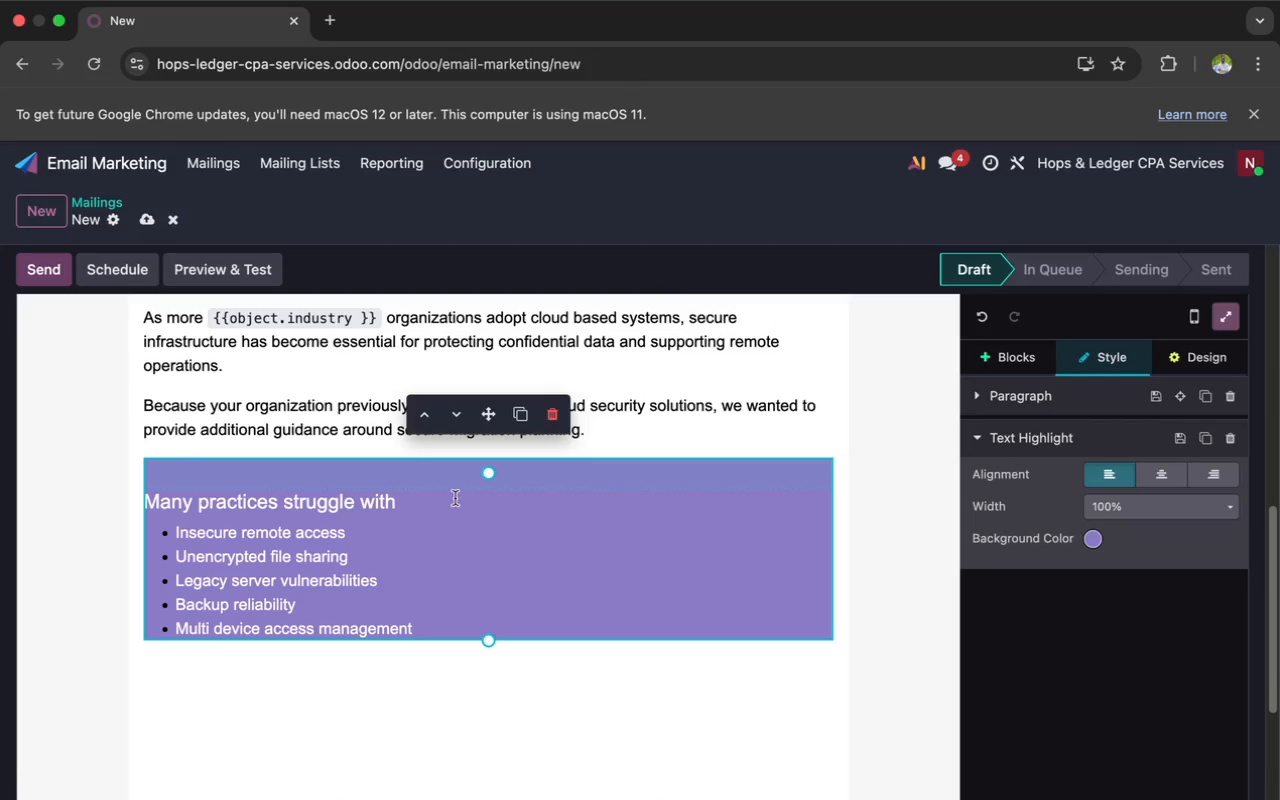 
left_click_drag(start_coordinate=[490, 463], to_coordinate=[491, 442])
 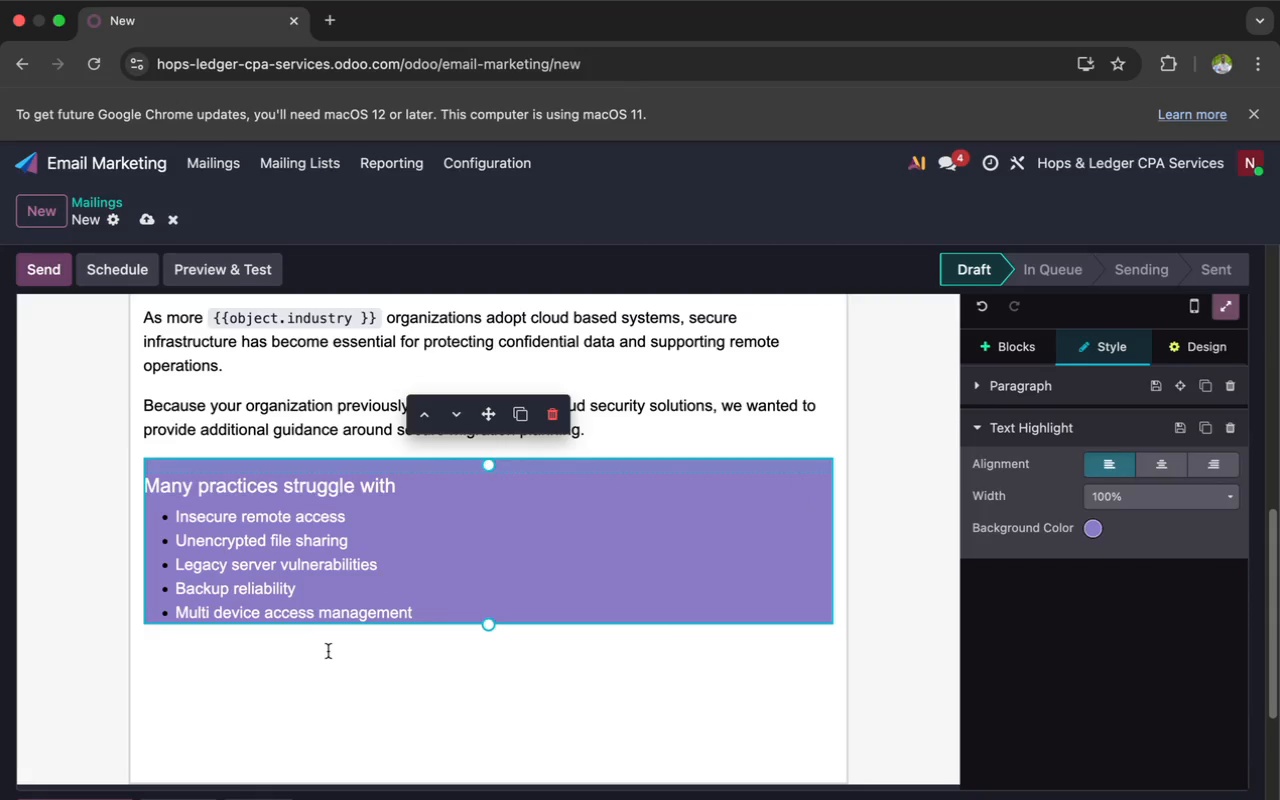 
left_click([327, 651])
 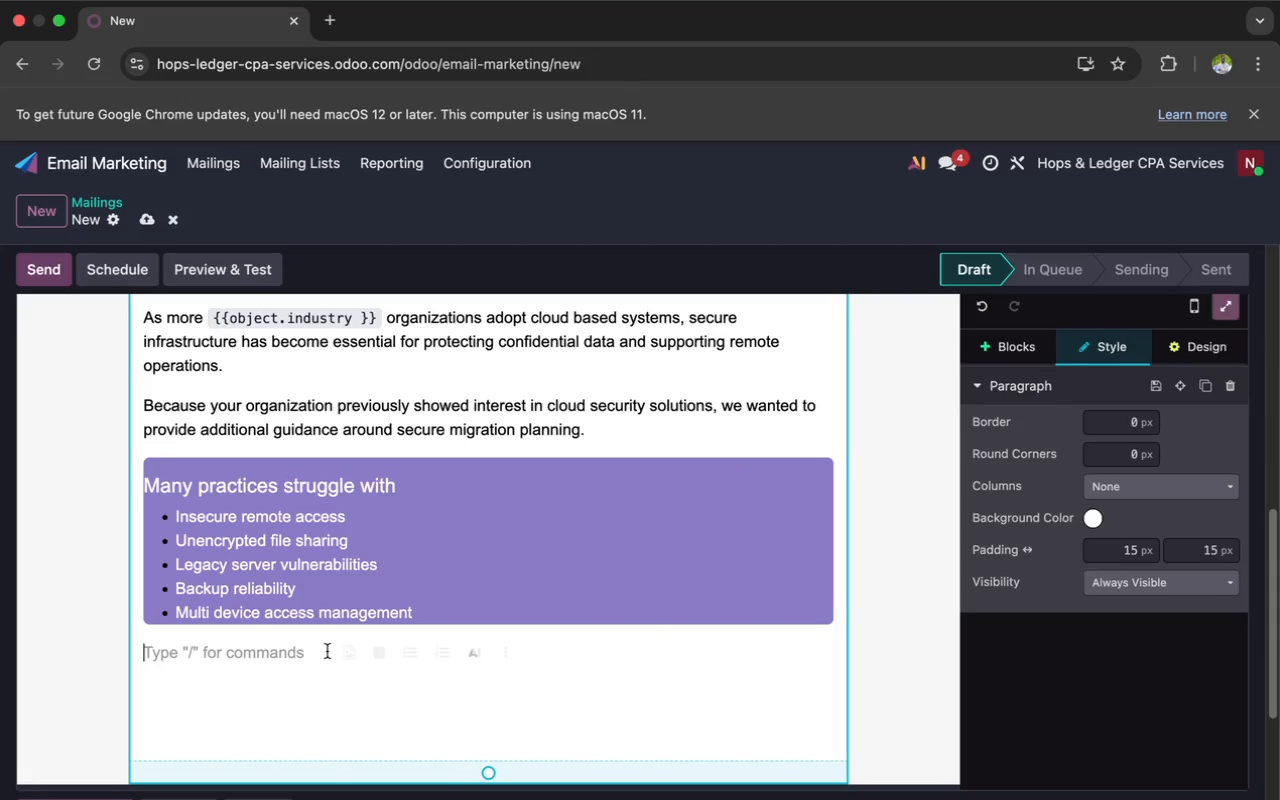 
wait(7.09)
 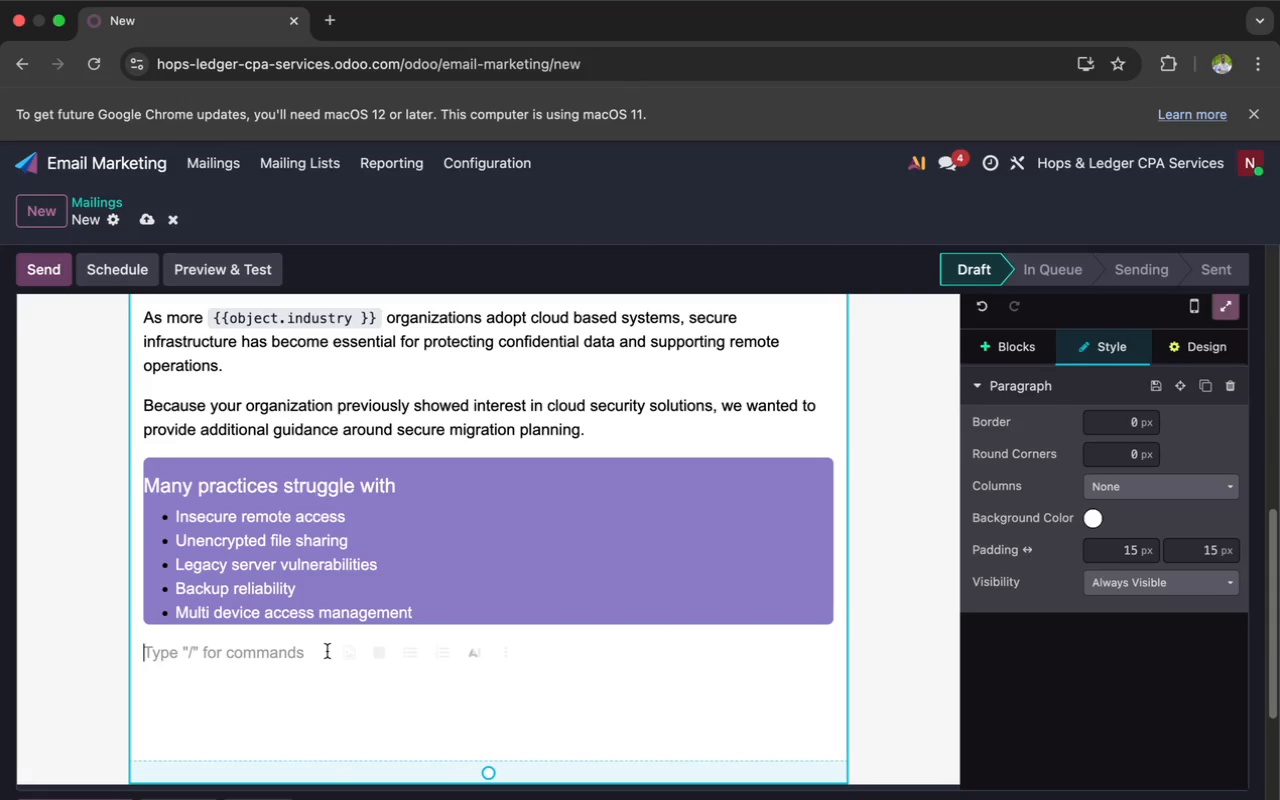 
type(At SilverStr)
 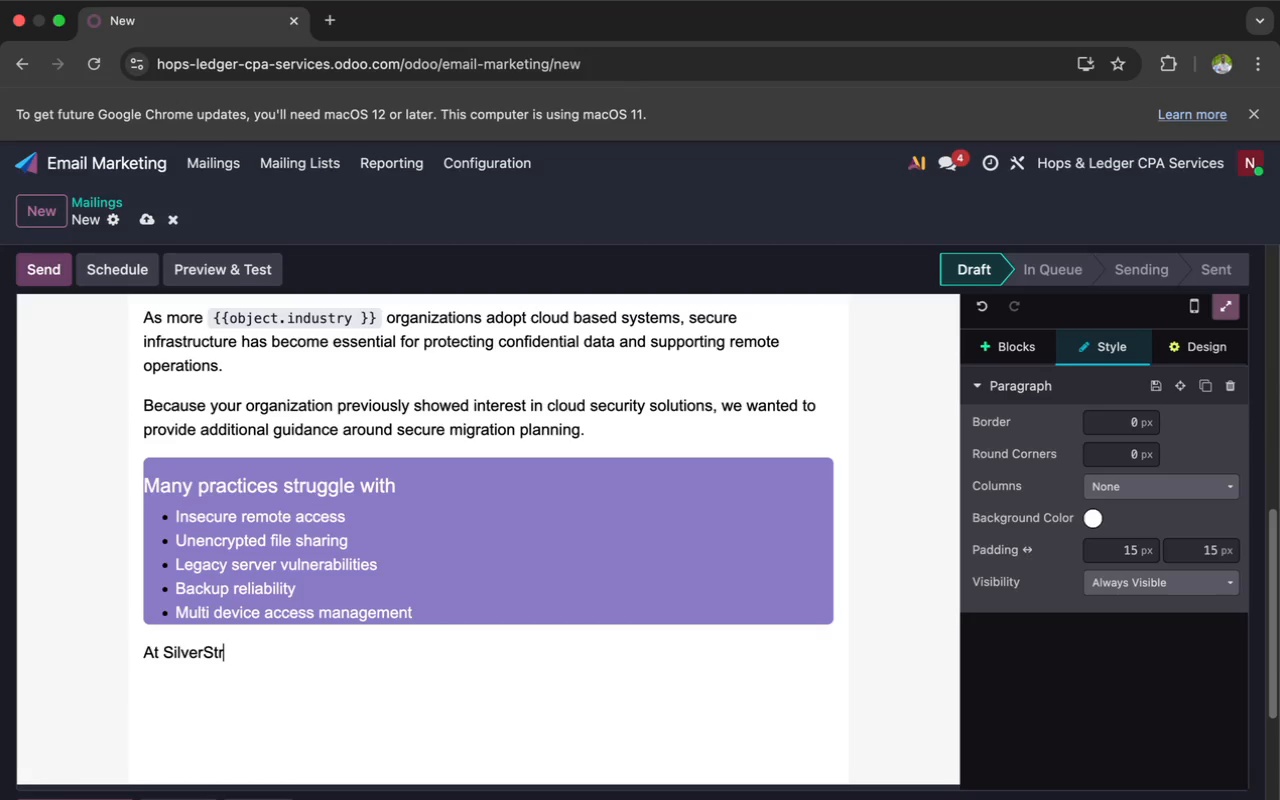 
type(eam IT, we help )
 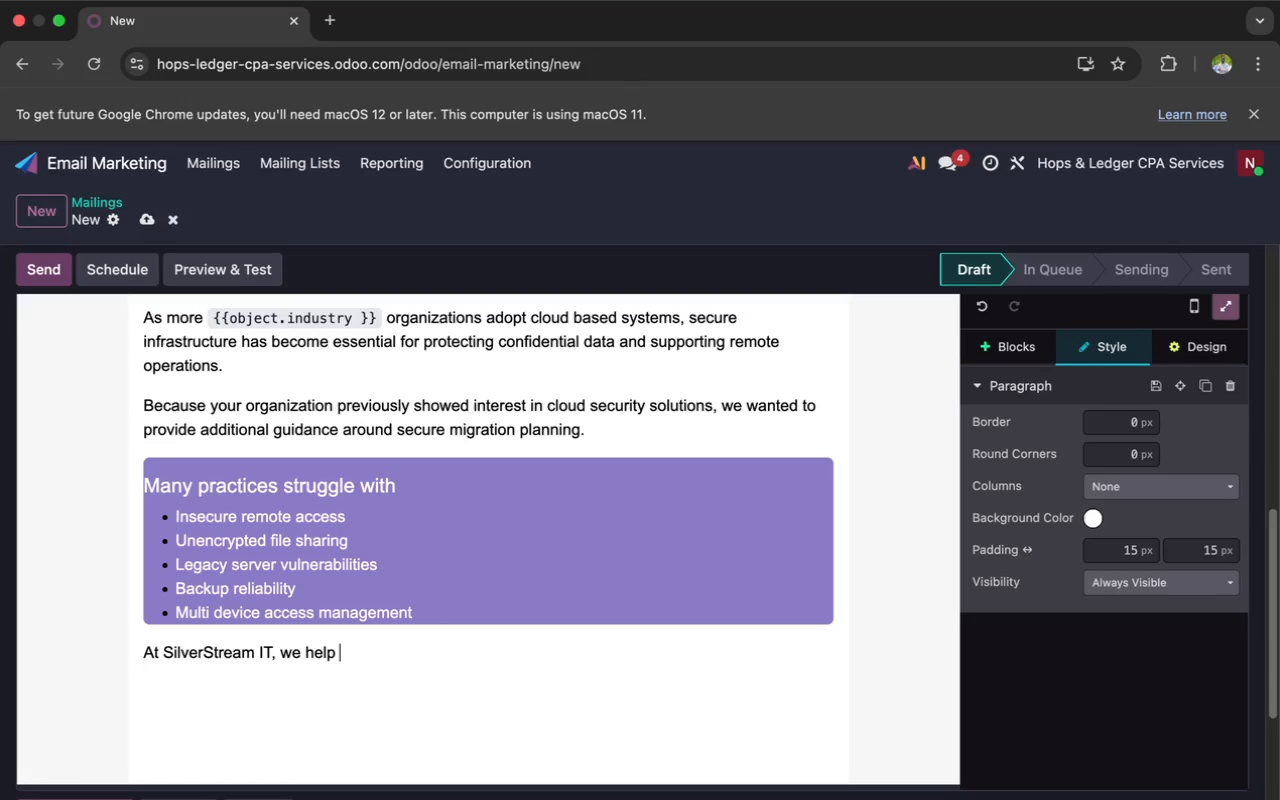 
wait(16.3)
 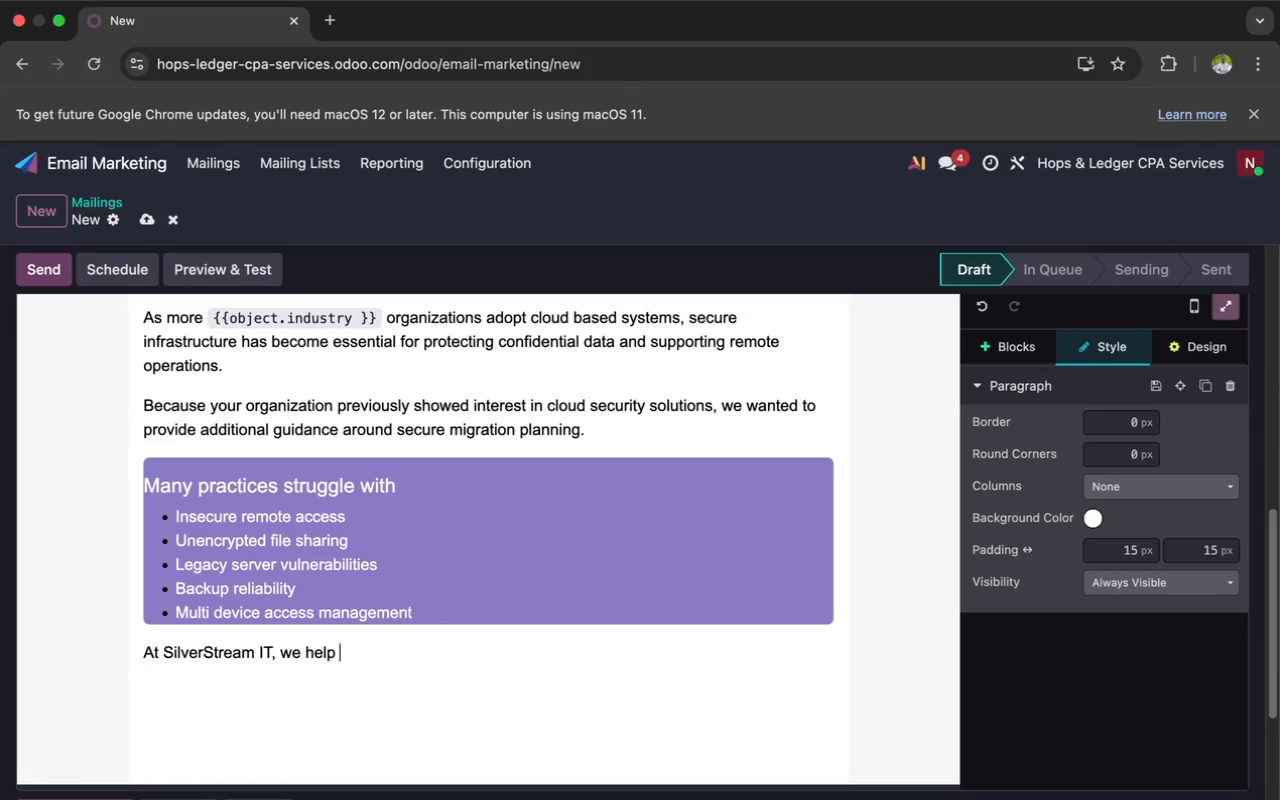 
type(organizations add)
 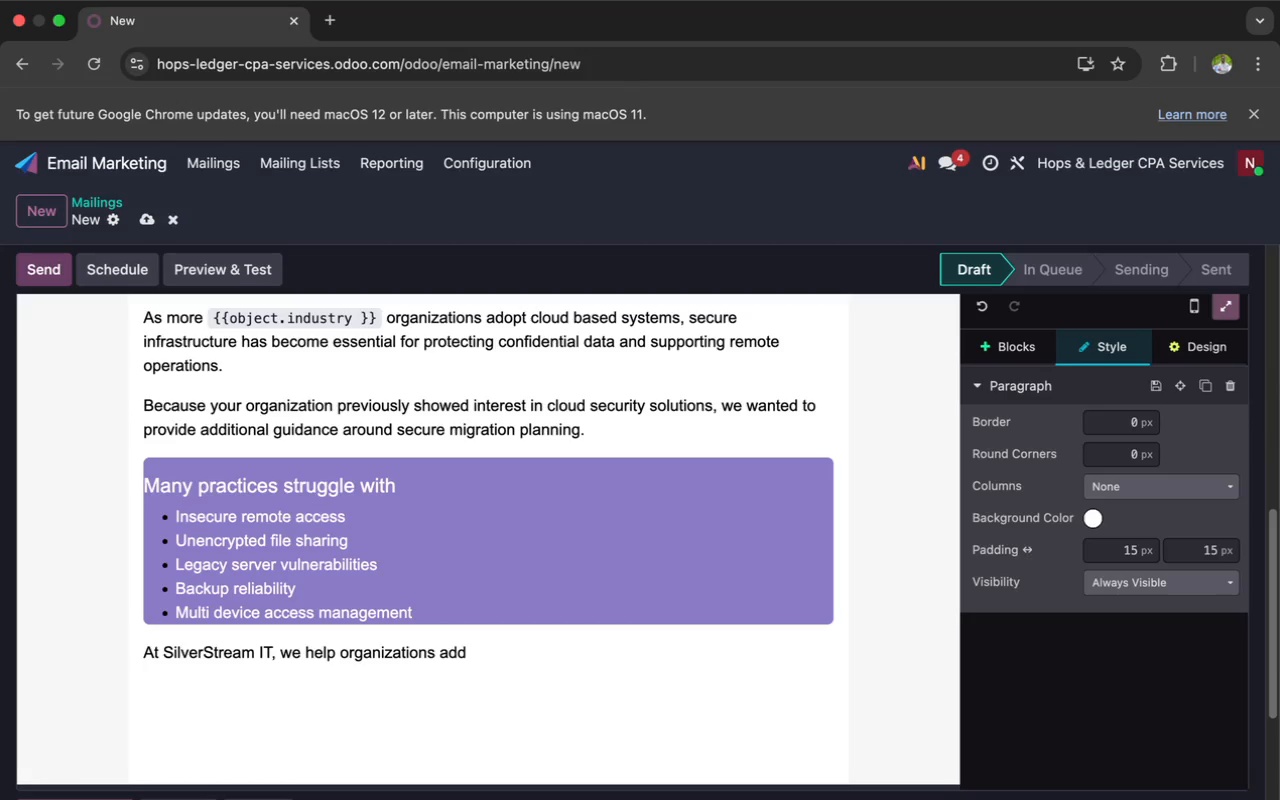 
type(ress)
 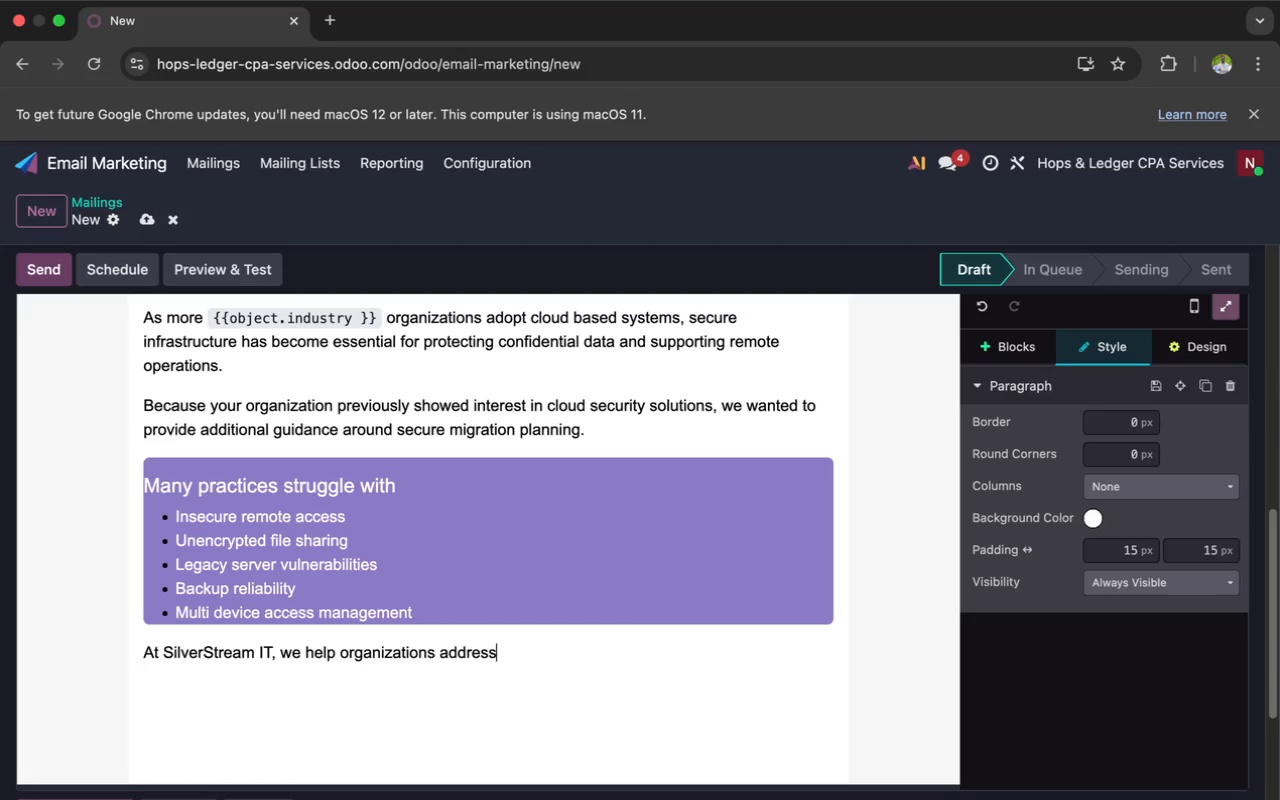 
wait(12.43)
 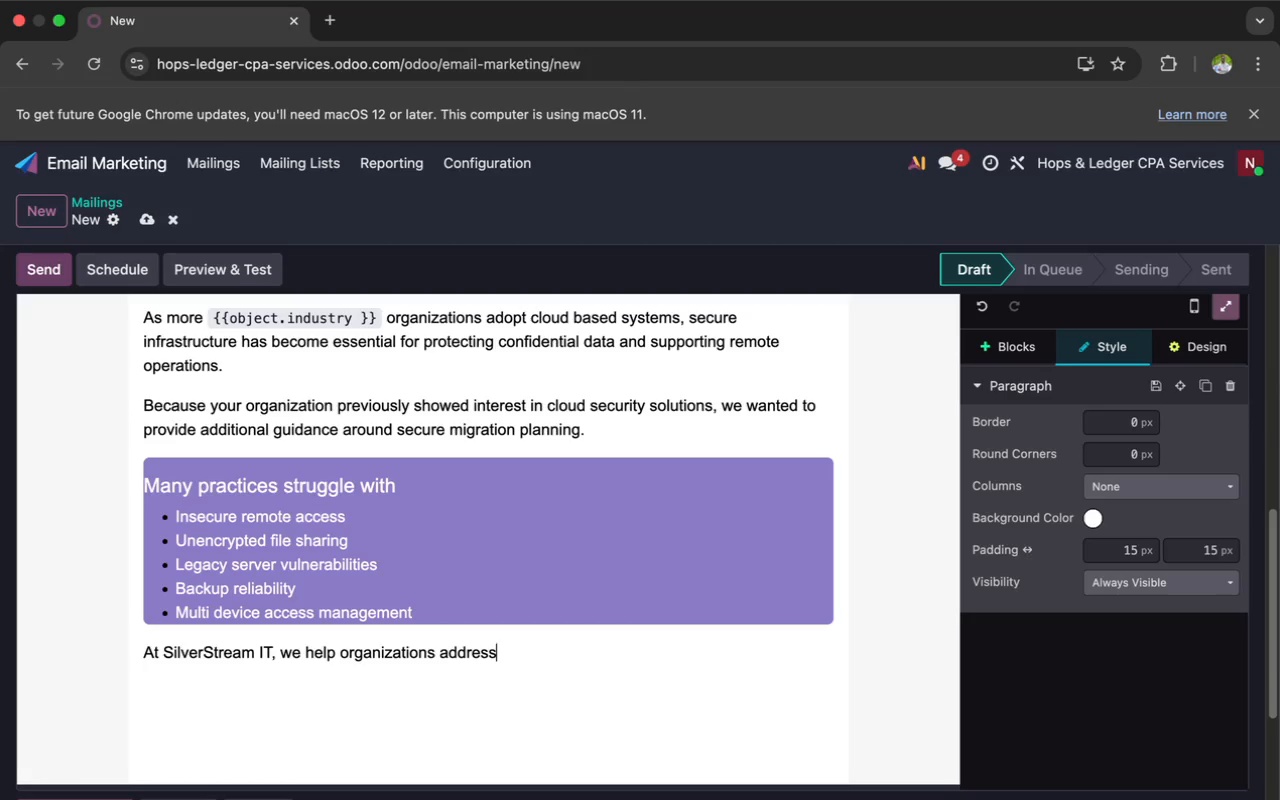 
type( concerns like `'{{)
key(Backspace)
key(Backspace)
key(Backspace)
type("[[)
key(Backspace)
key(Backspace)
type({{)
 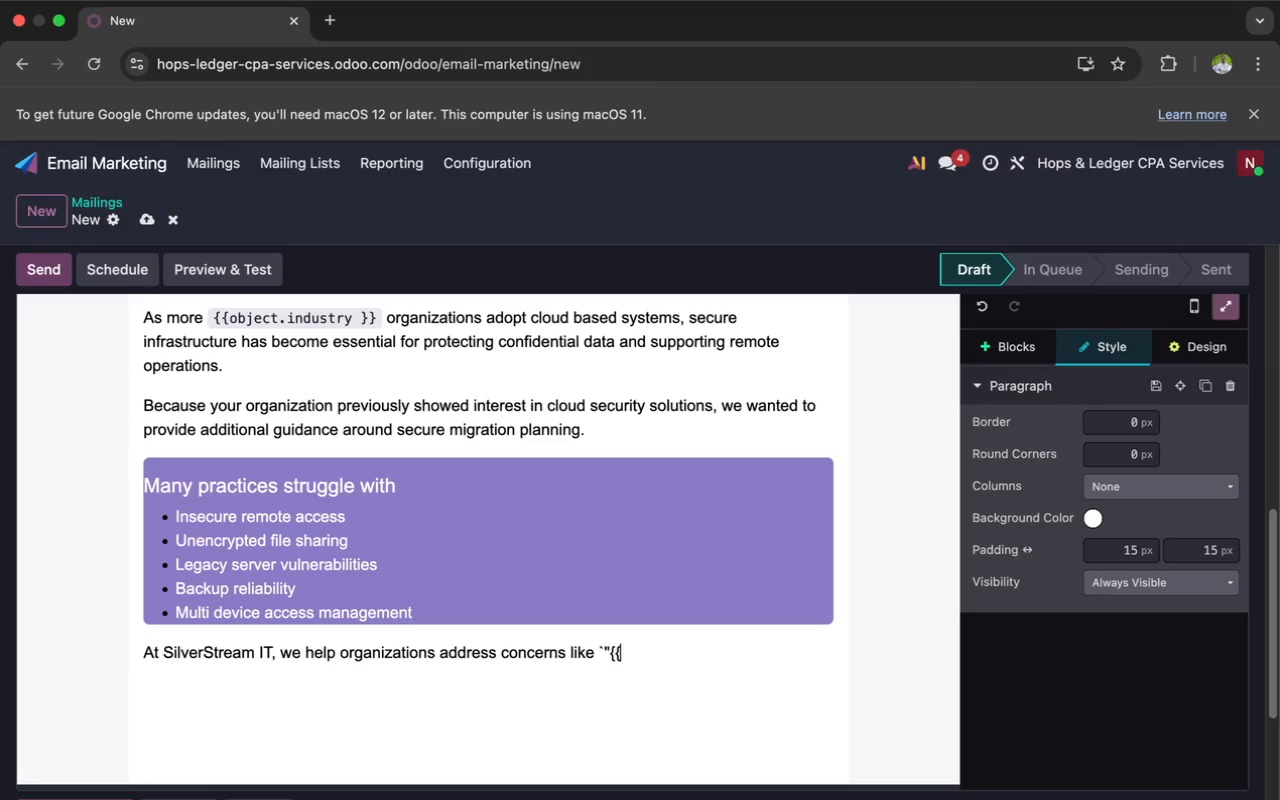 
key(Space)
 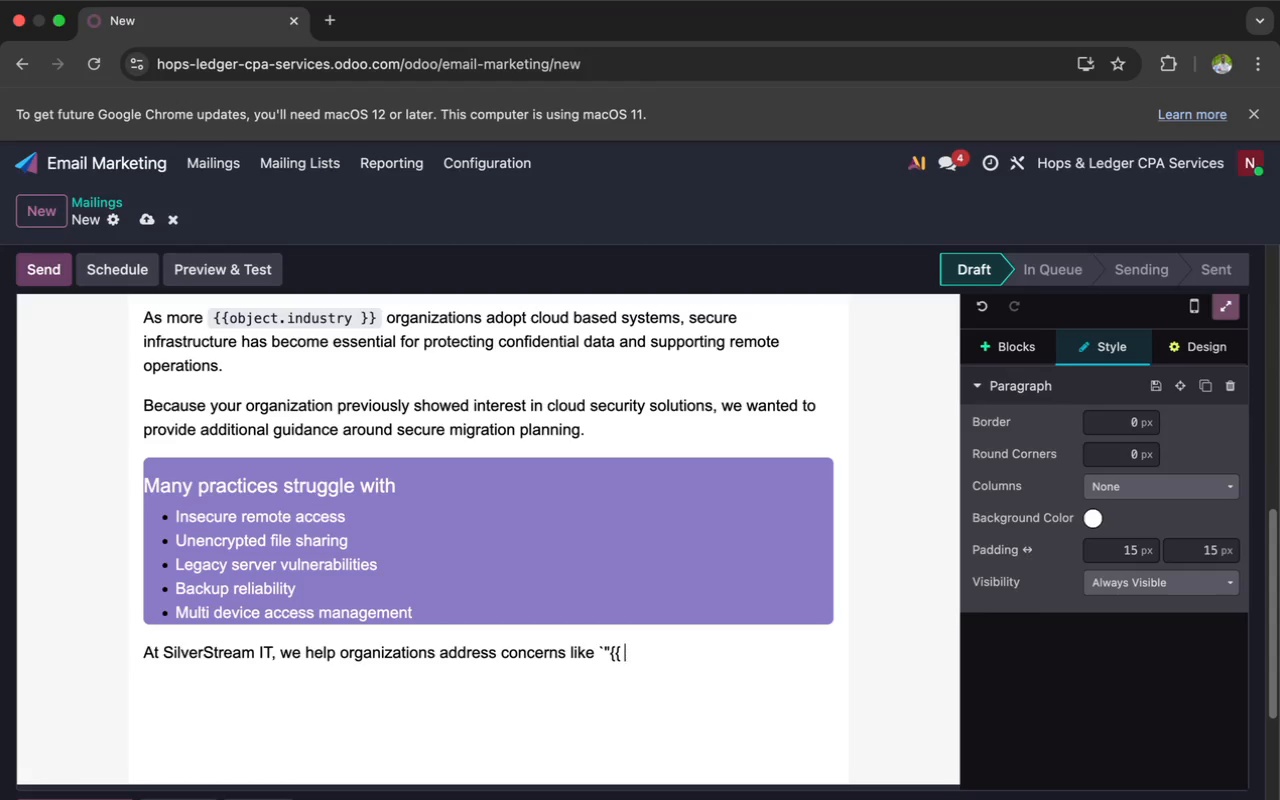 
wait(23.14)
 